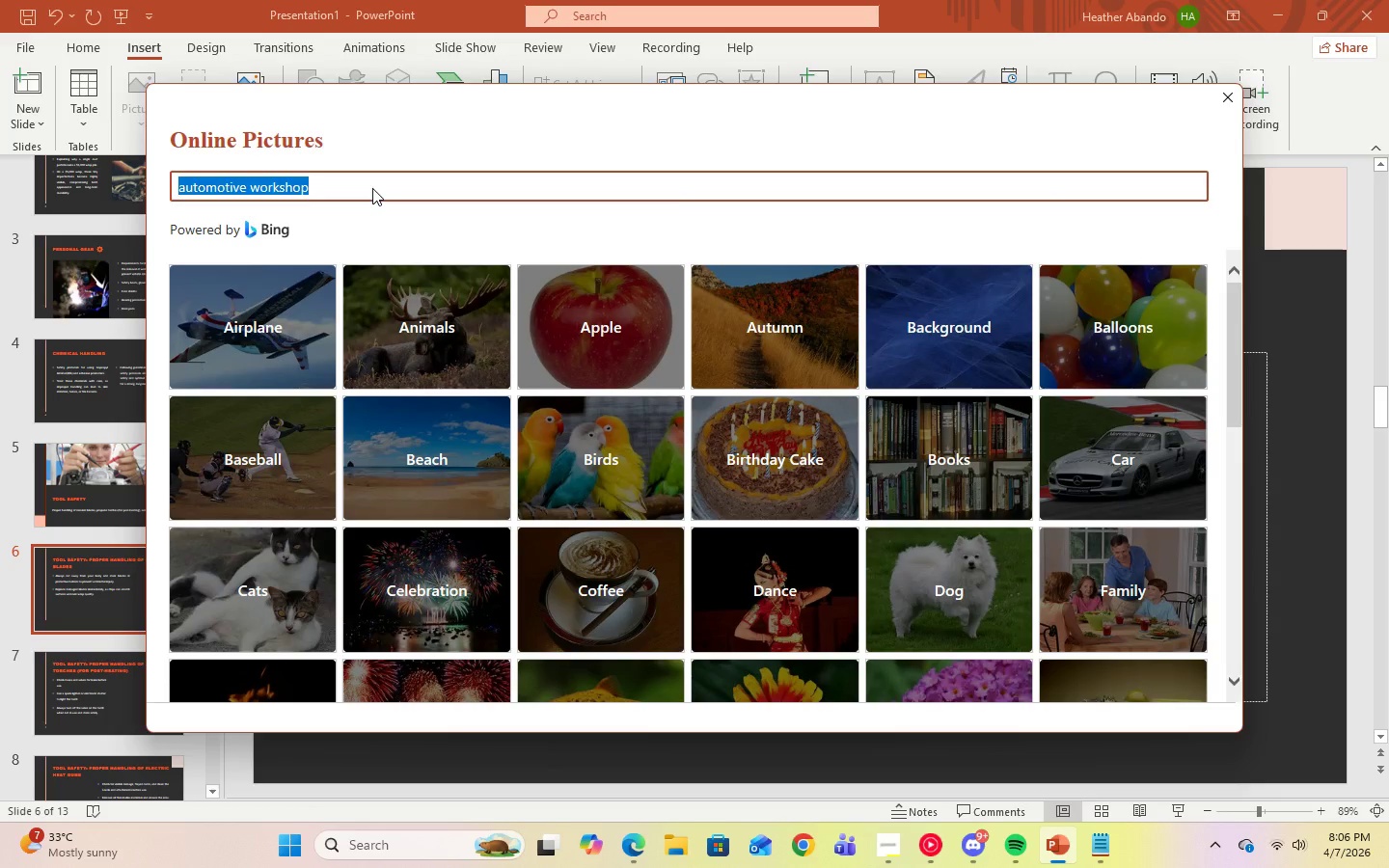 
key(Control+C)
 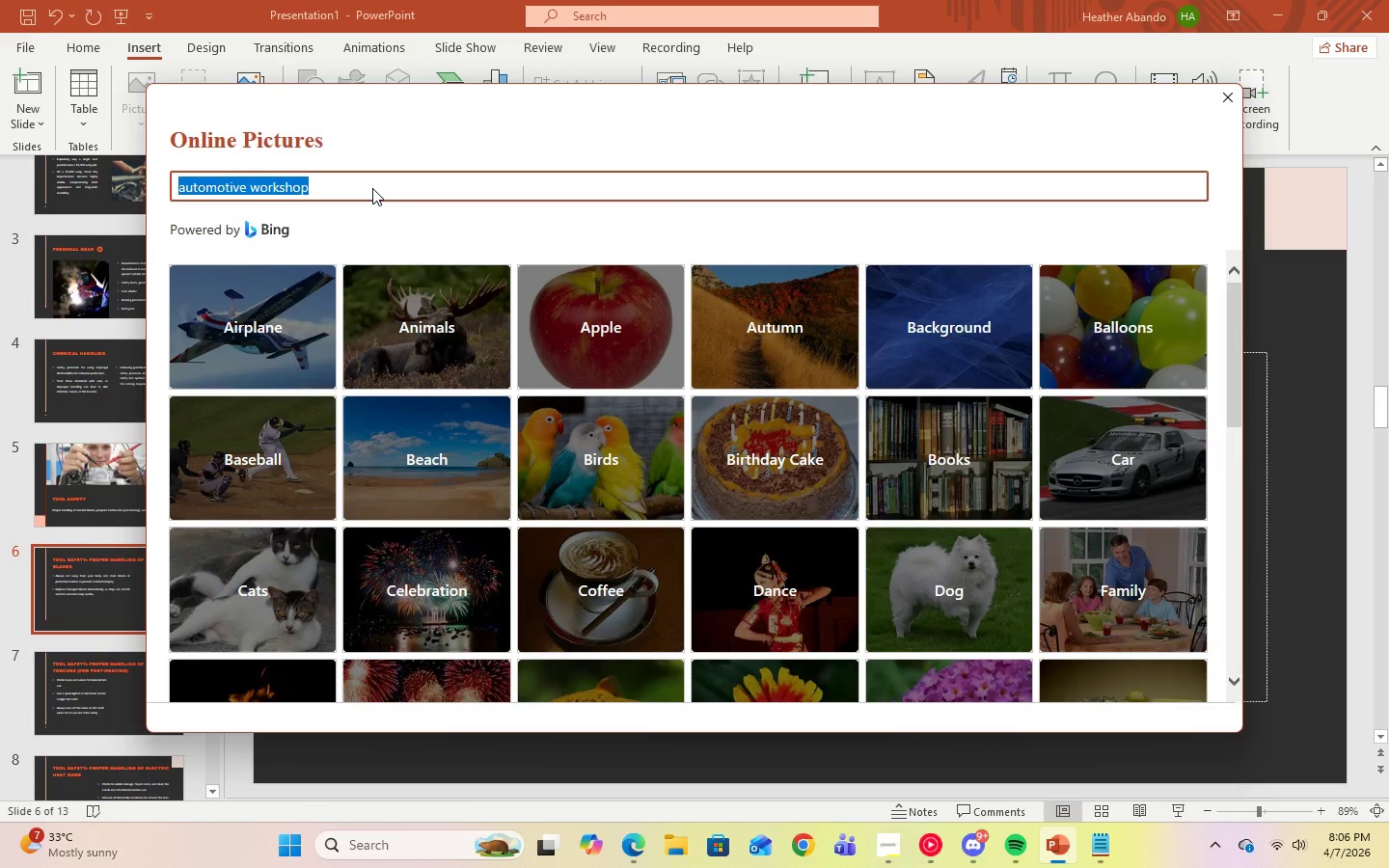 
key(Control+C)
 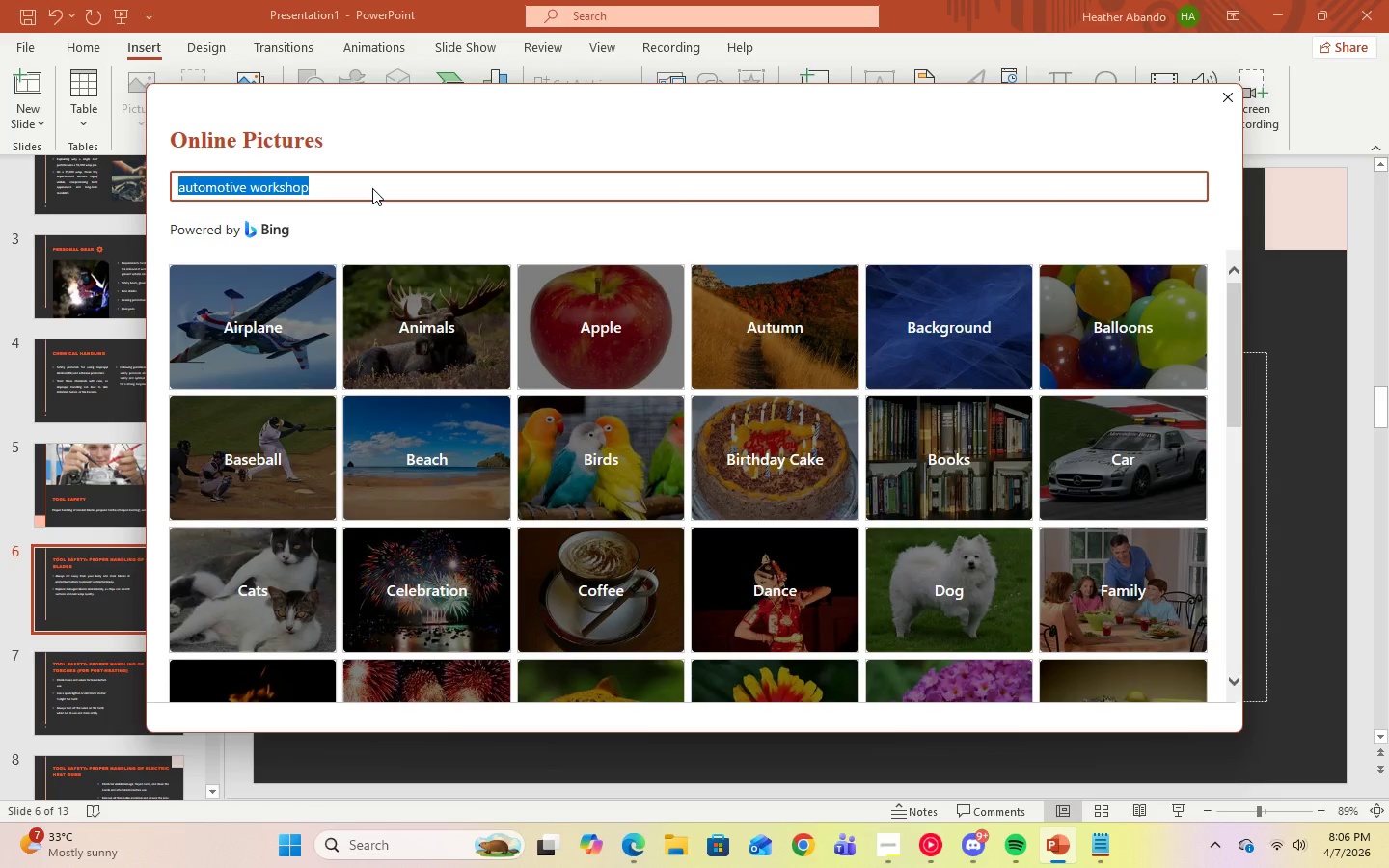 
key(Control+C)
 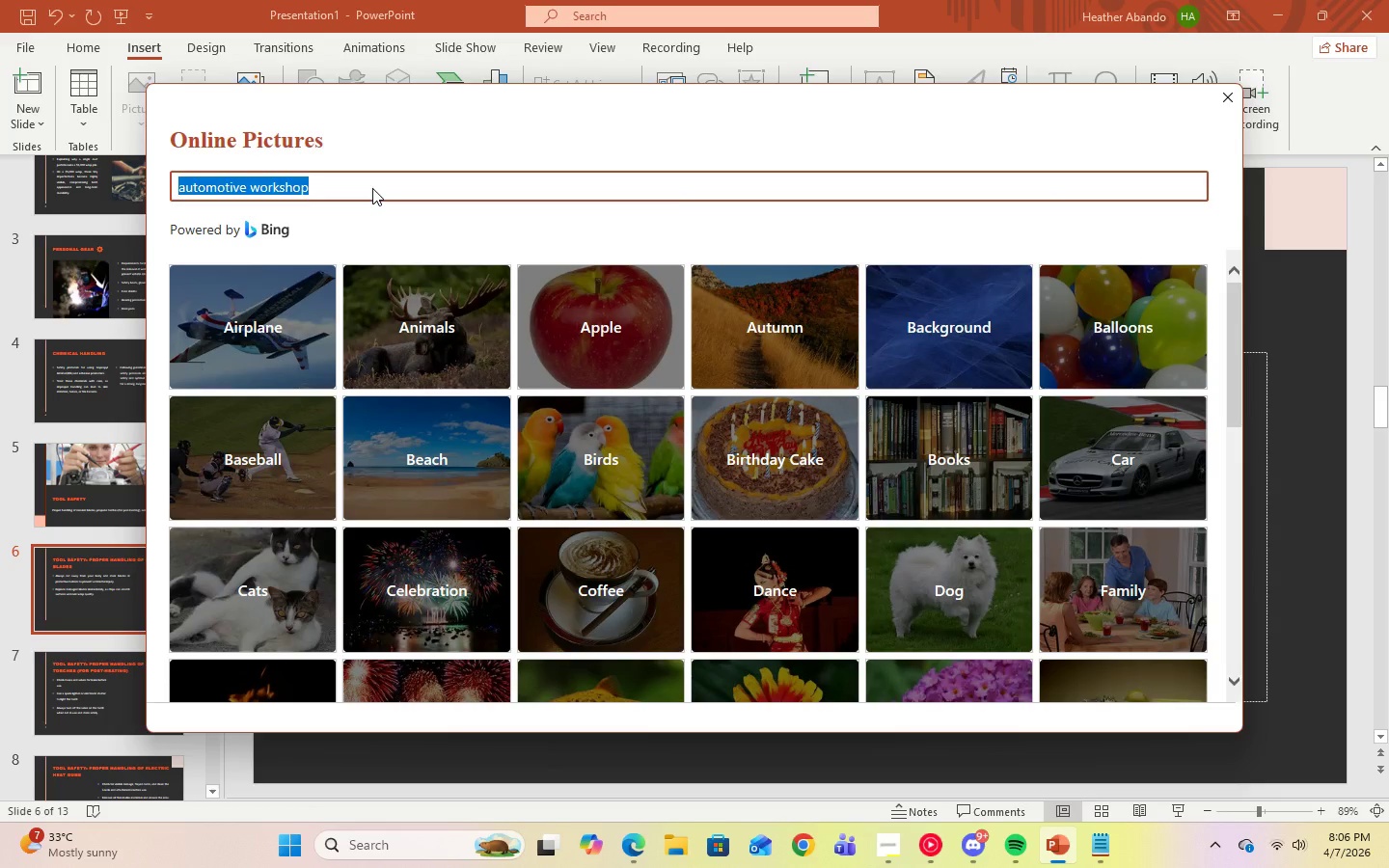 
key(Control+C)
 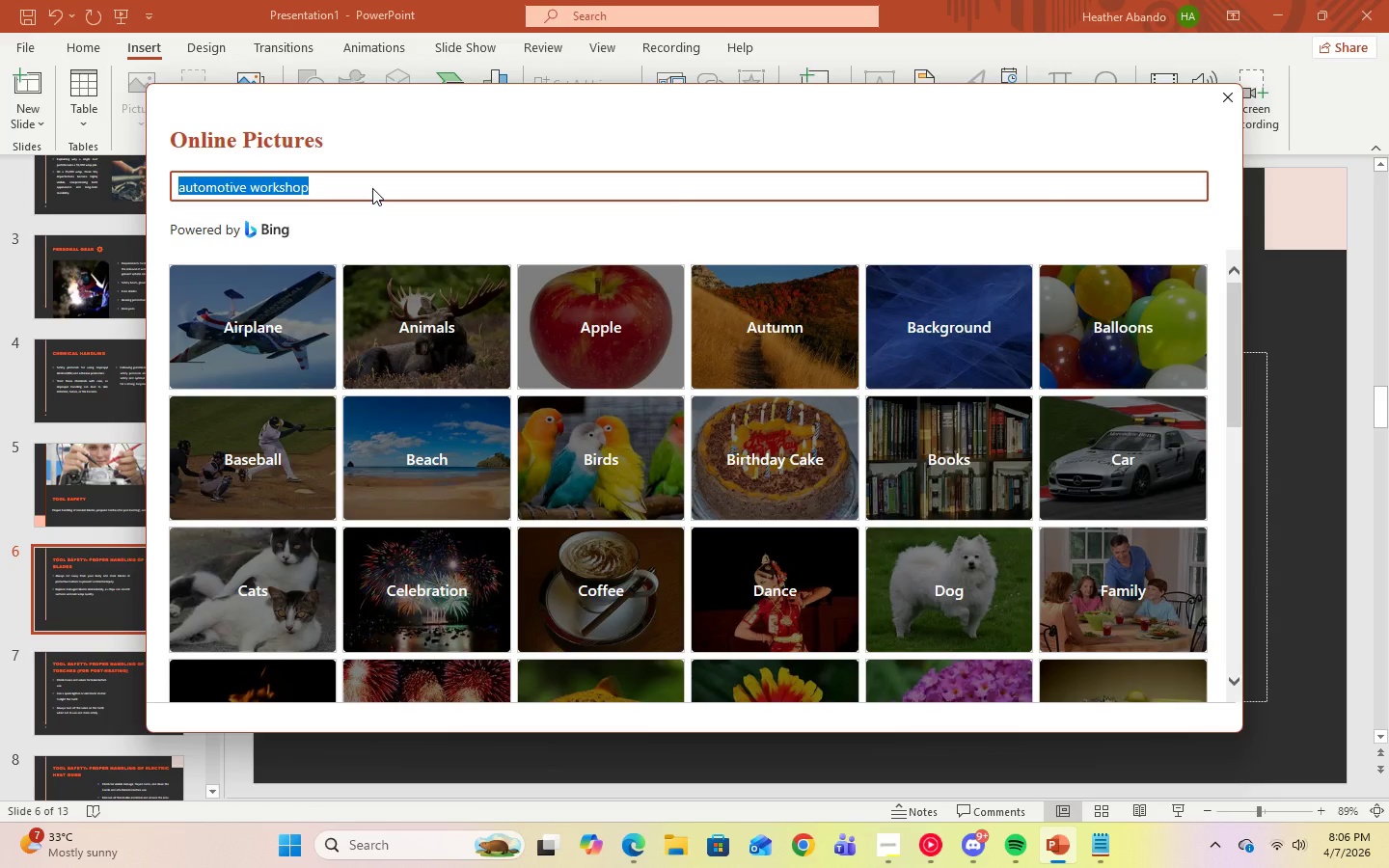 
key(Control+C)
 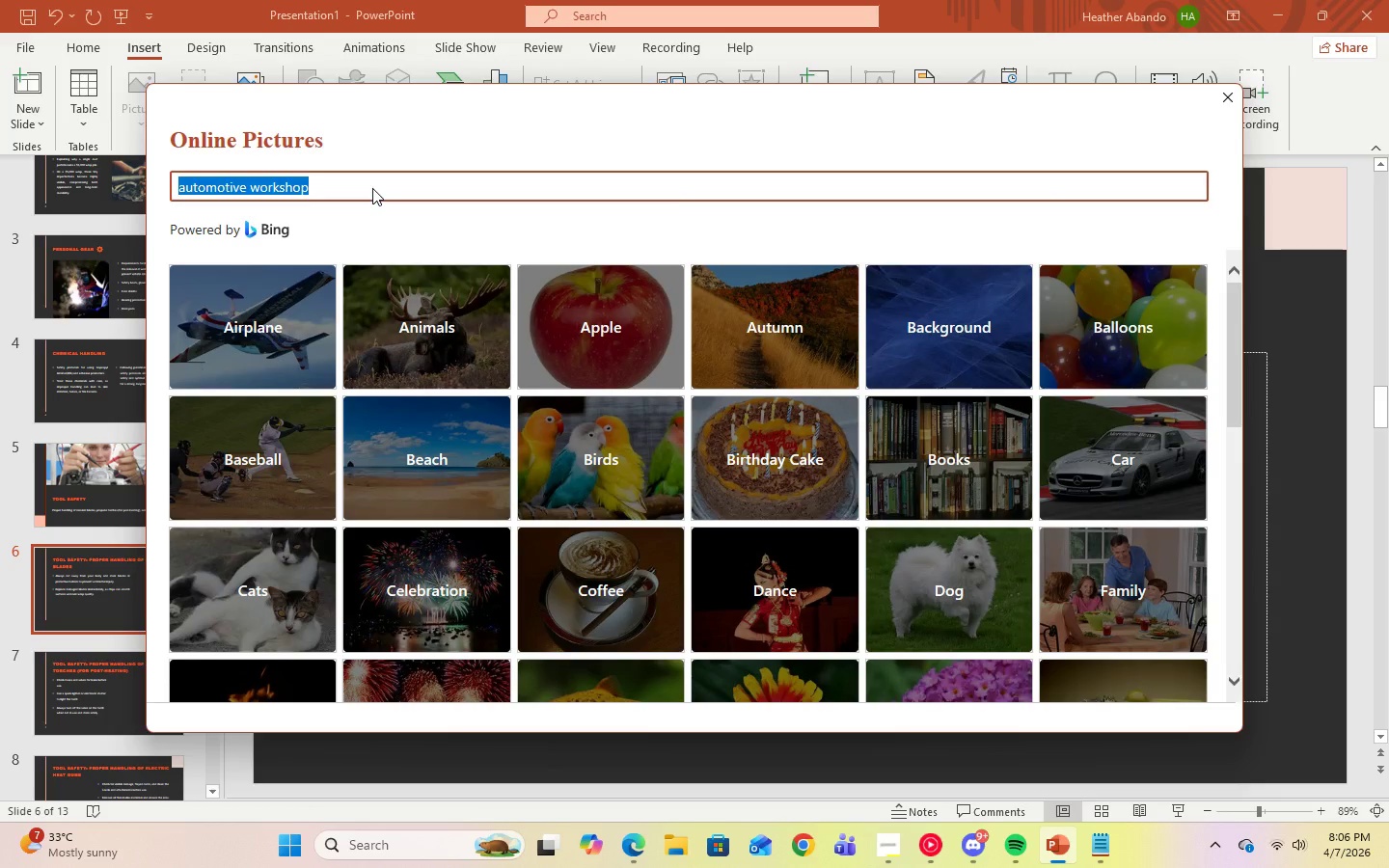 
key(Control+C)
 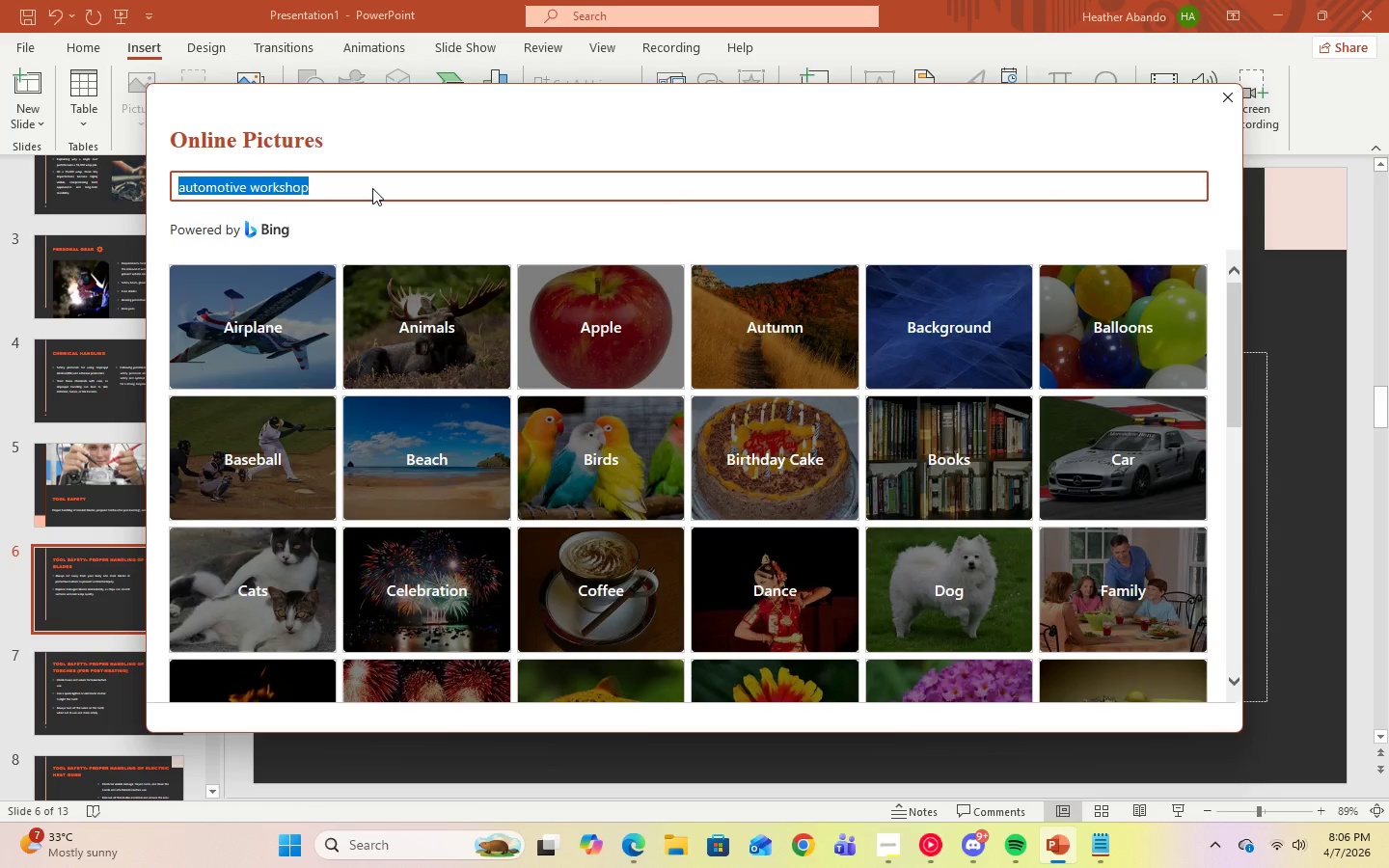 
key(Control+C)
 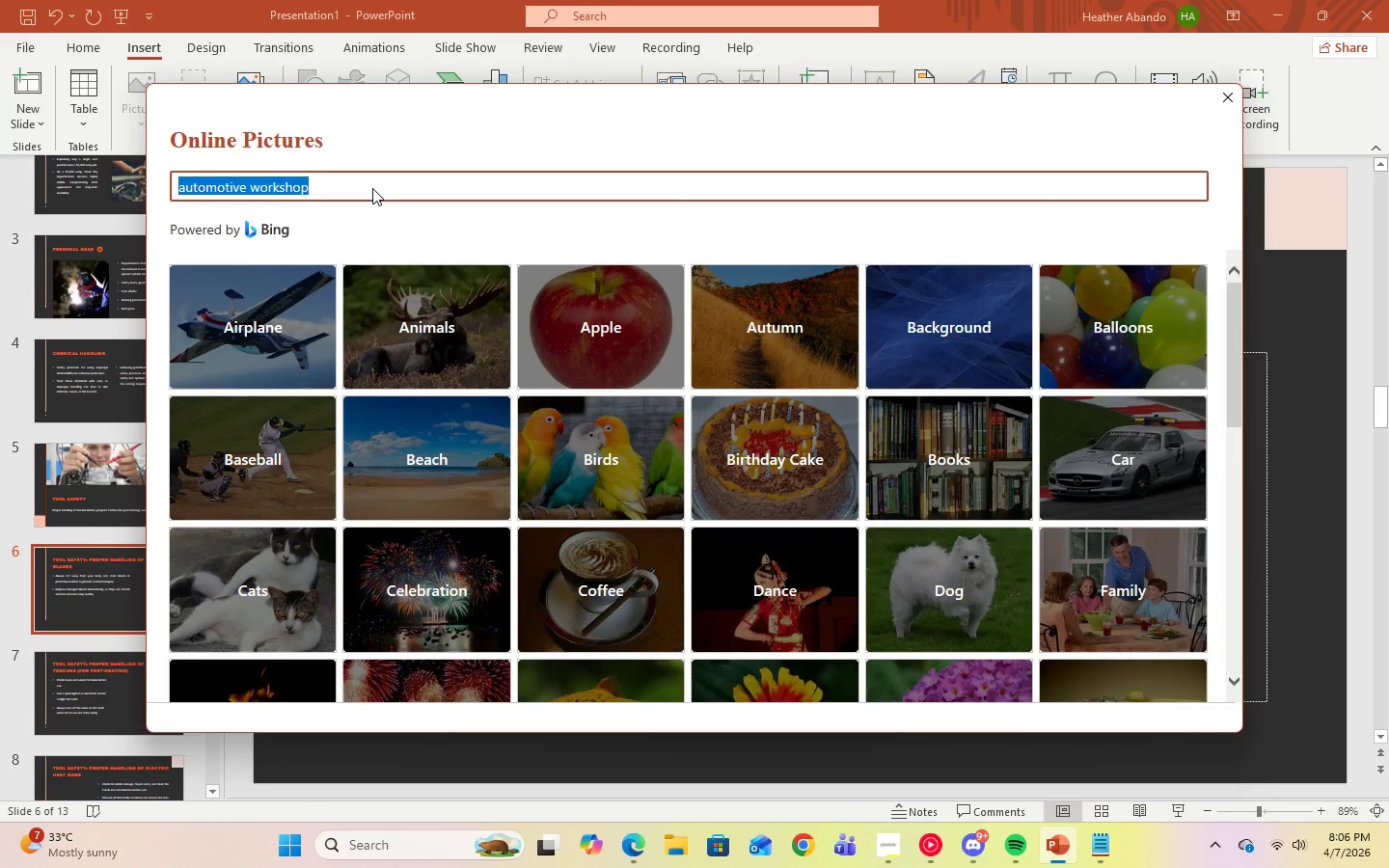 
key(Control+C)
 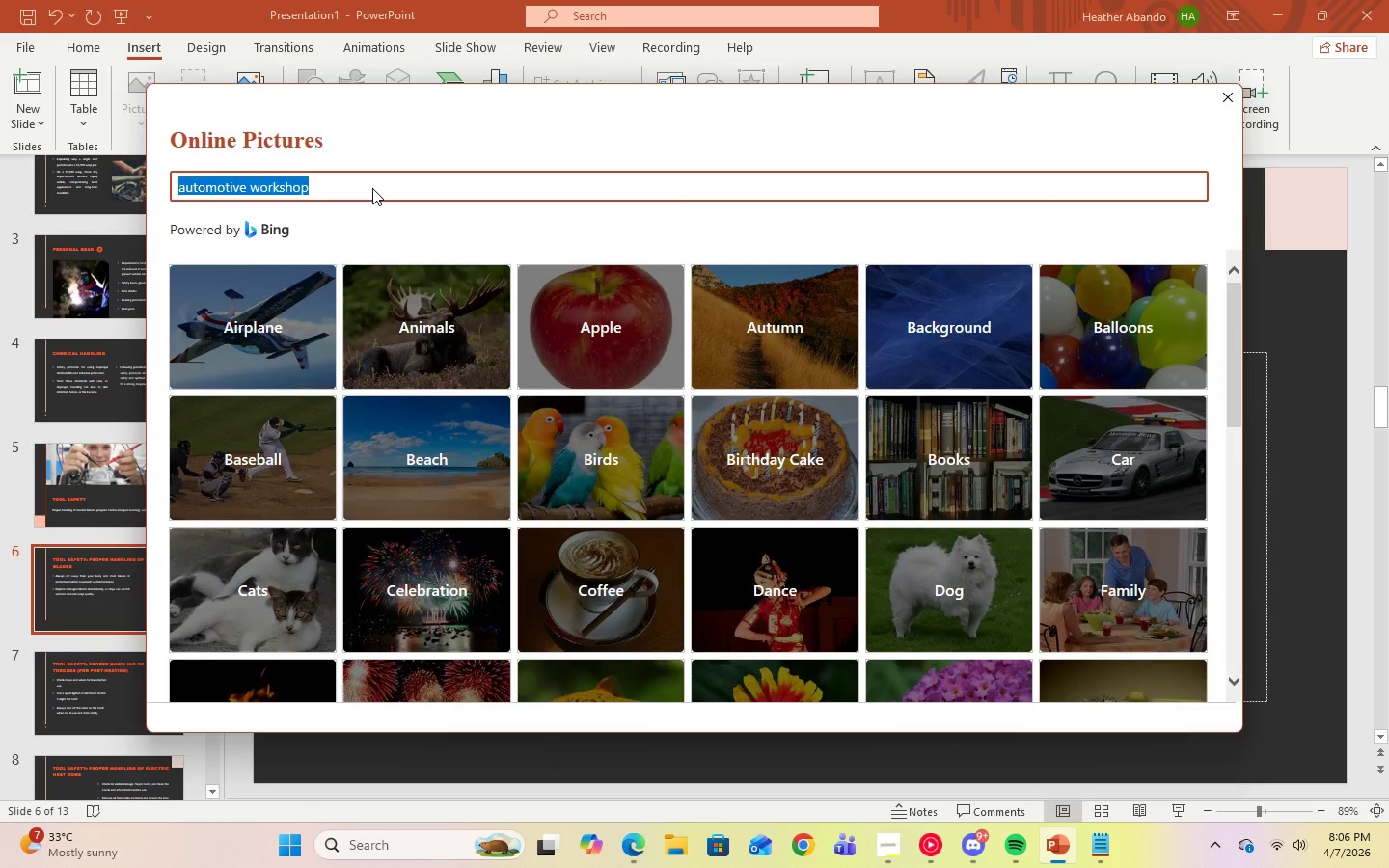 
key(Control+C)
 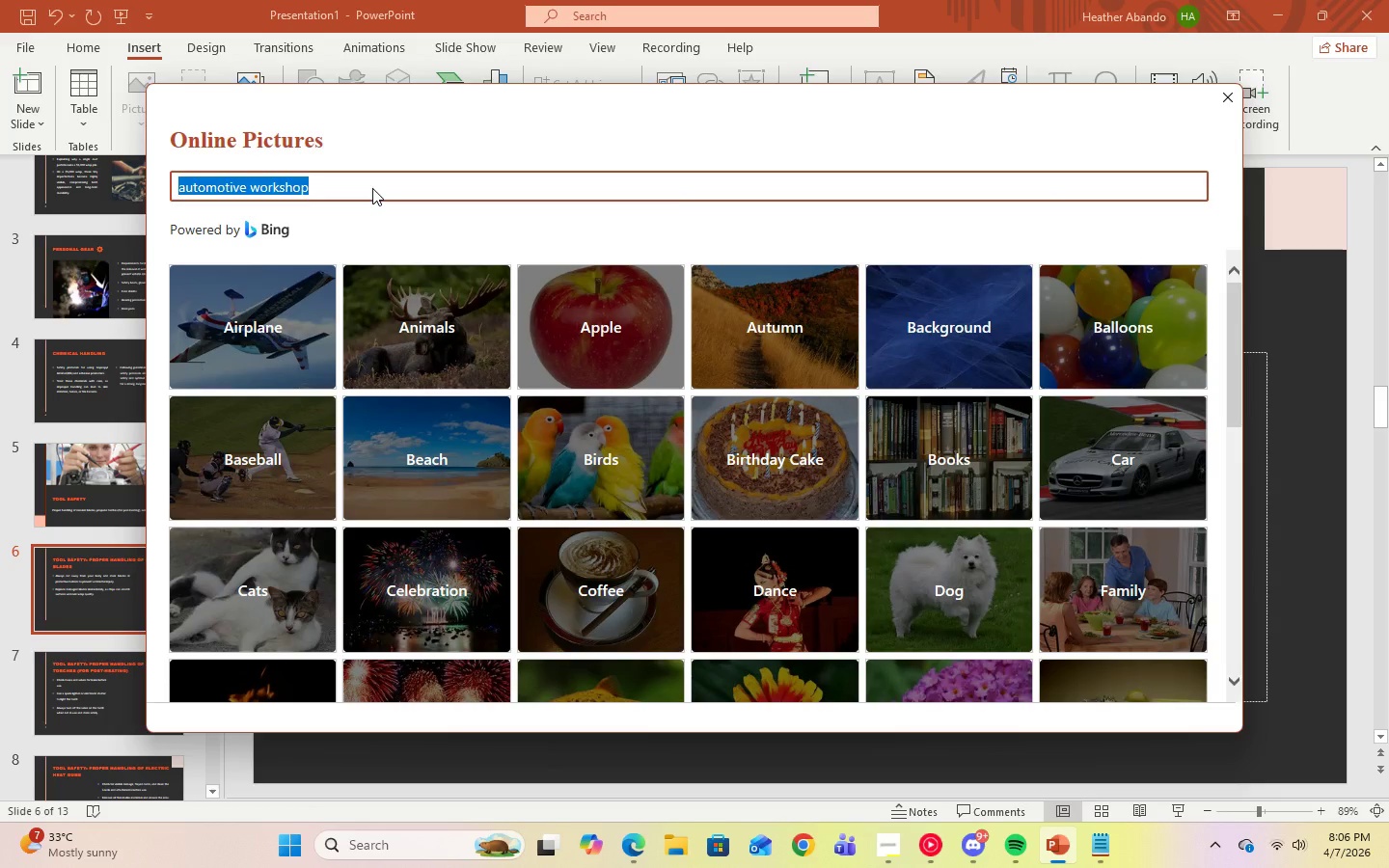 
key(Enter)
 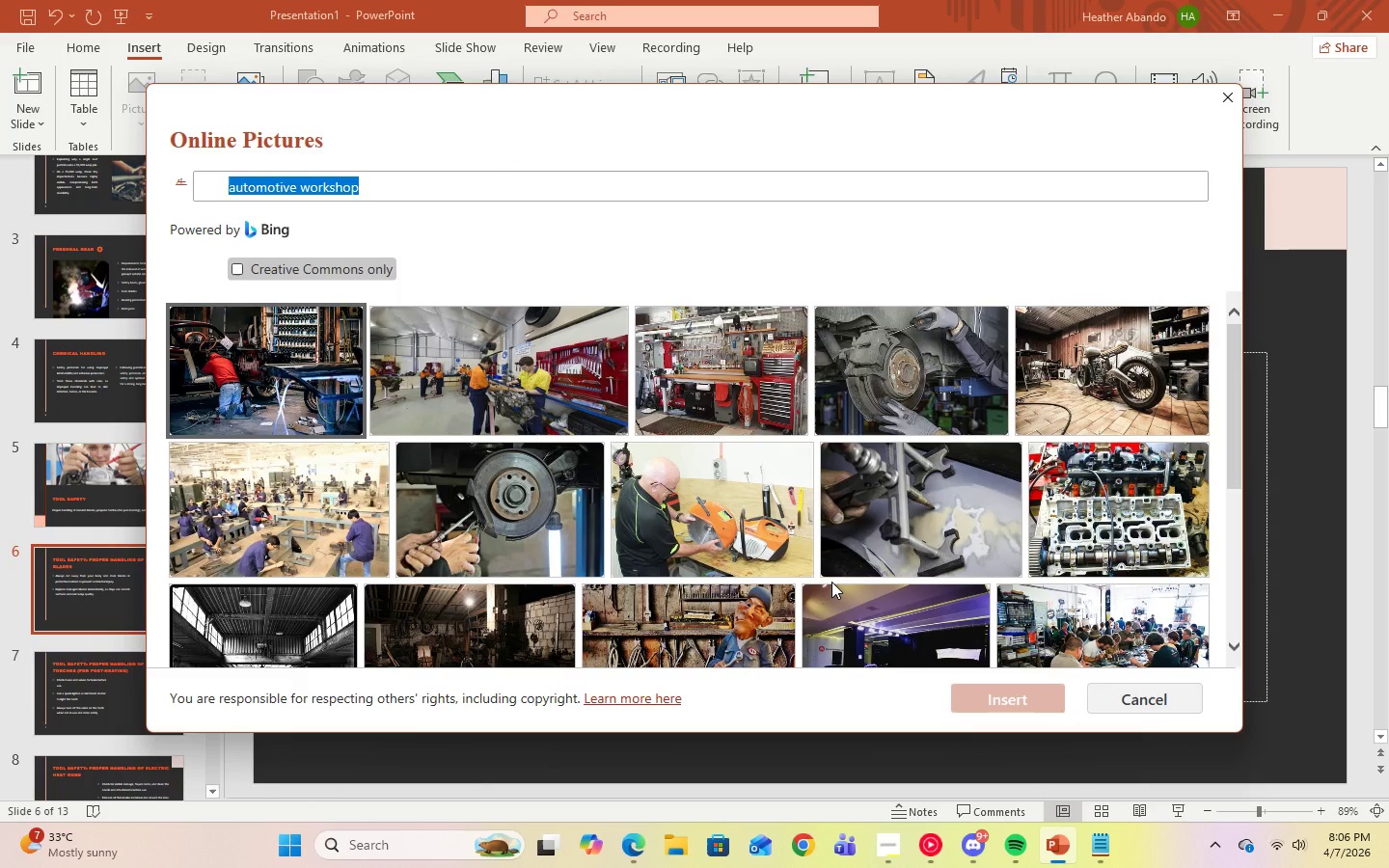 
scroll: coordinate [831, 580], scroll_direction: down, amount: 8.0
 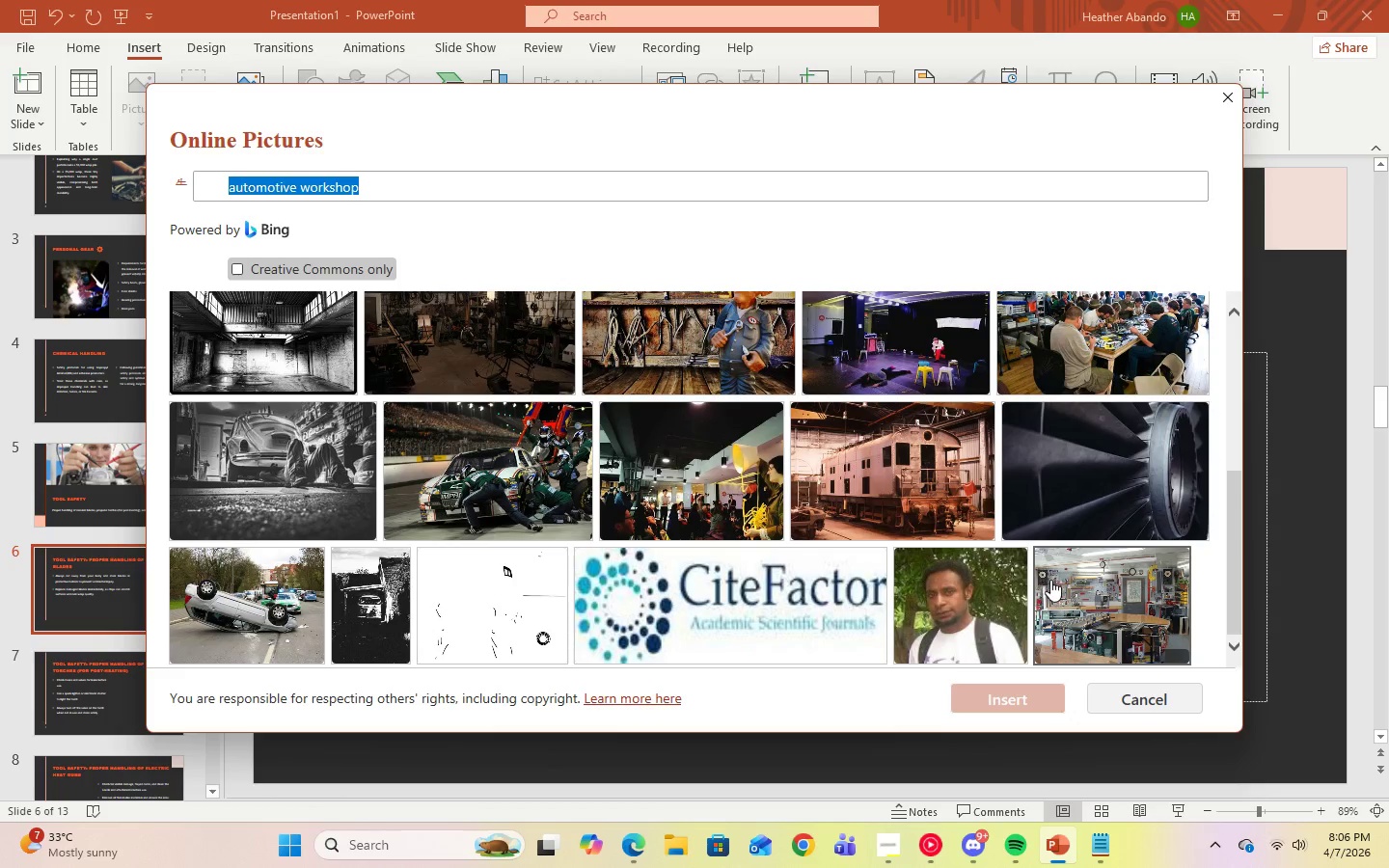 
scroll: coordinate [1160, 586], scroll_direction: up, amount: 5.0
 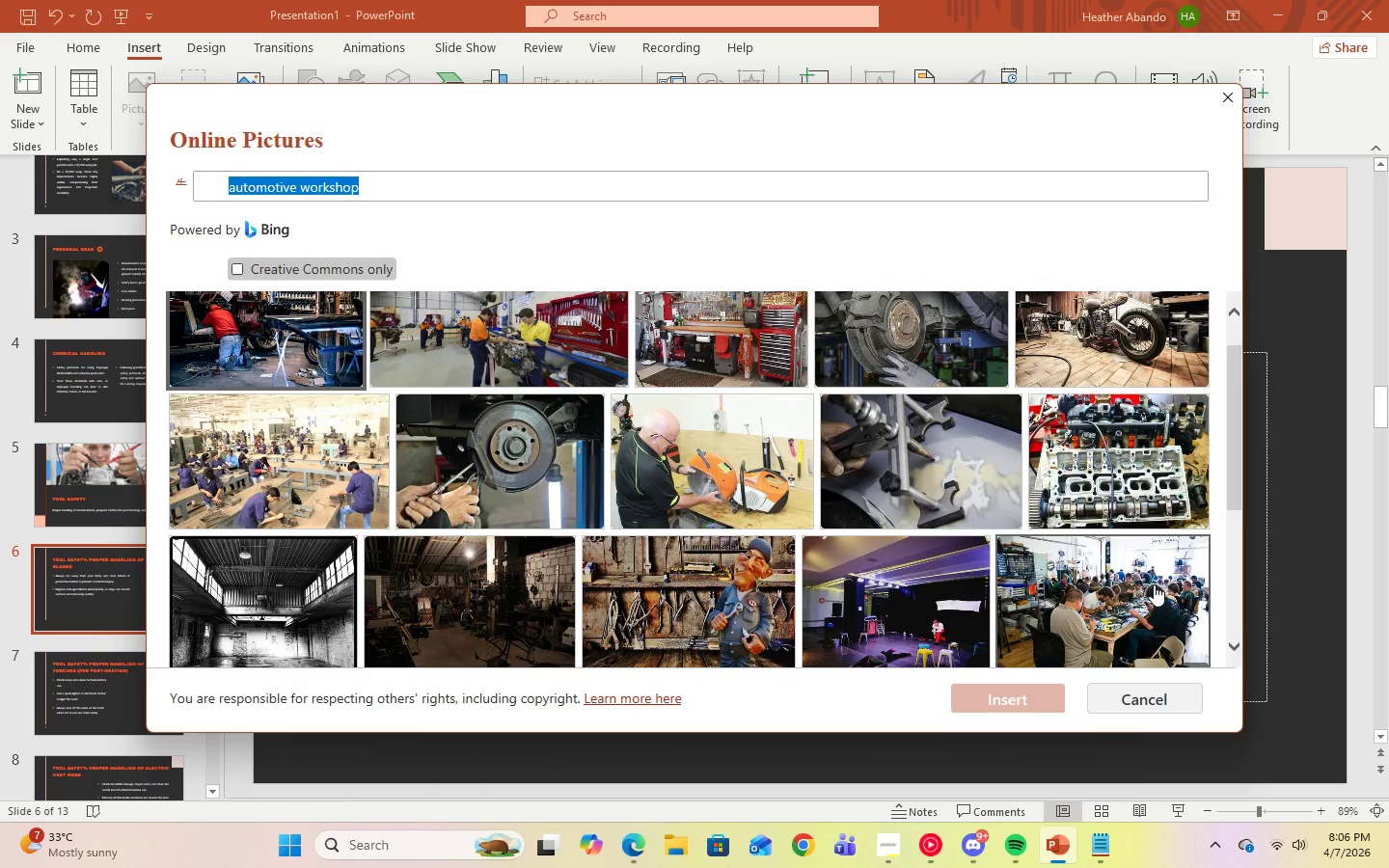 
left_click([505, 491])
 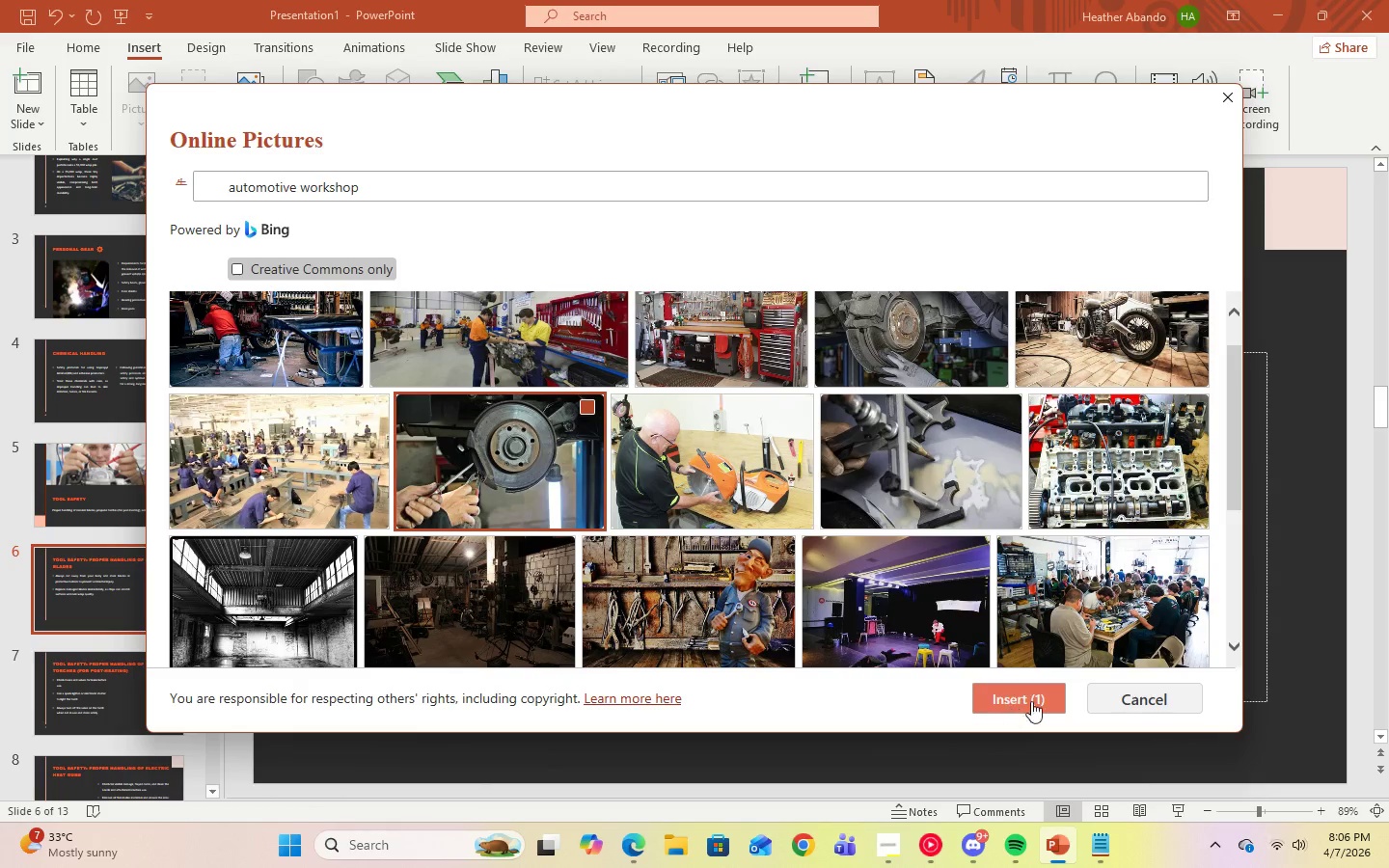 
left_click([1043, 694])
 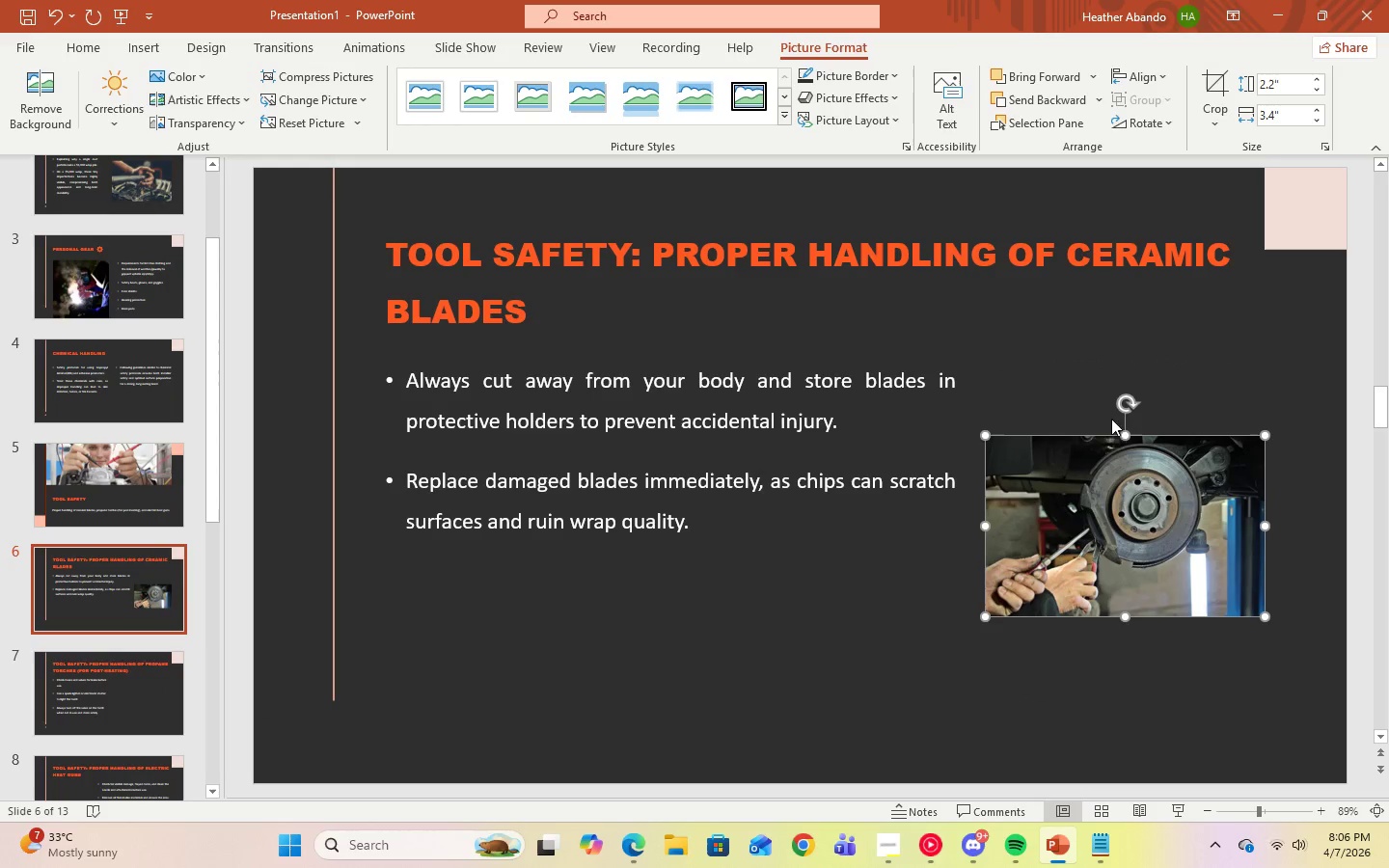 
left_click_drag(start_coordinate=[1124, 432], to_coordinate=[1115, 356])
 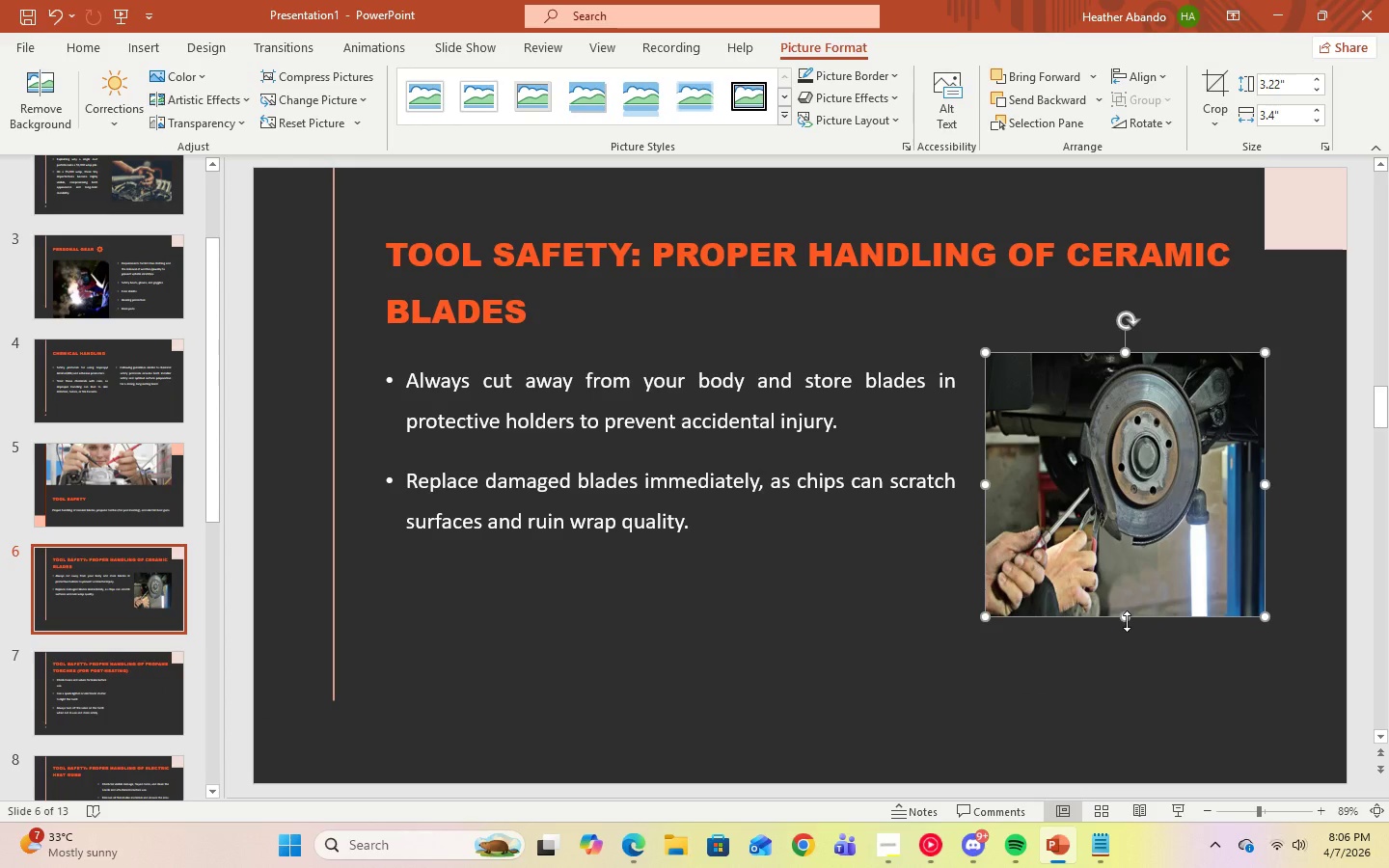 
left_click_drag(start_coordinate=[1127, 621], to_coordinate=[1137, 694])
 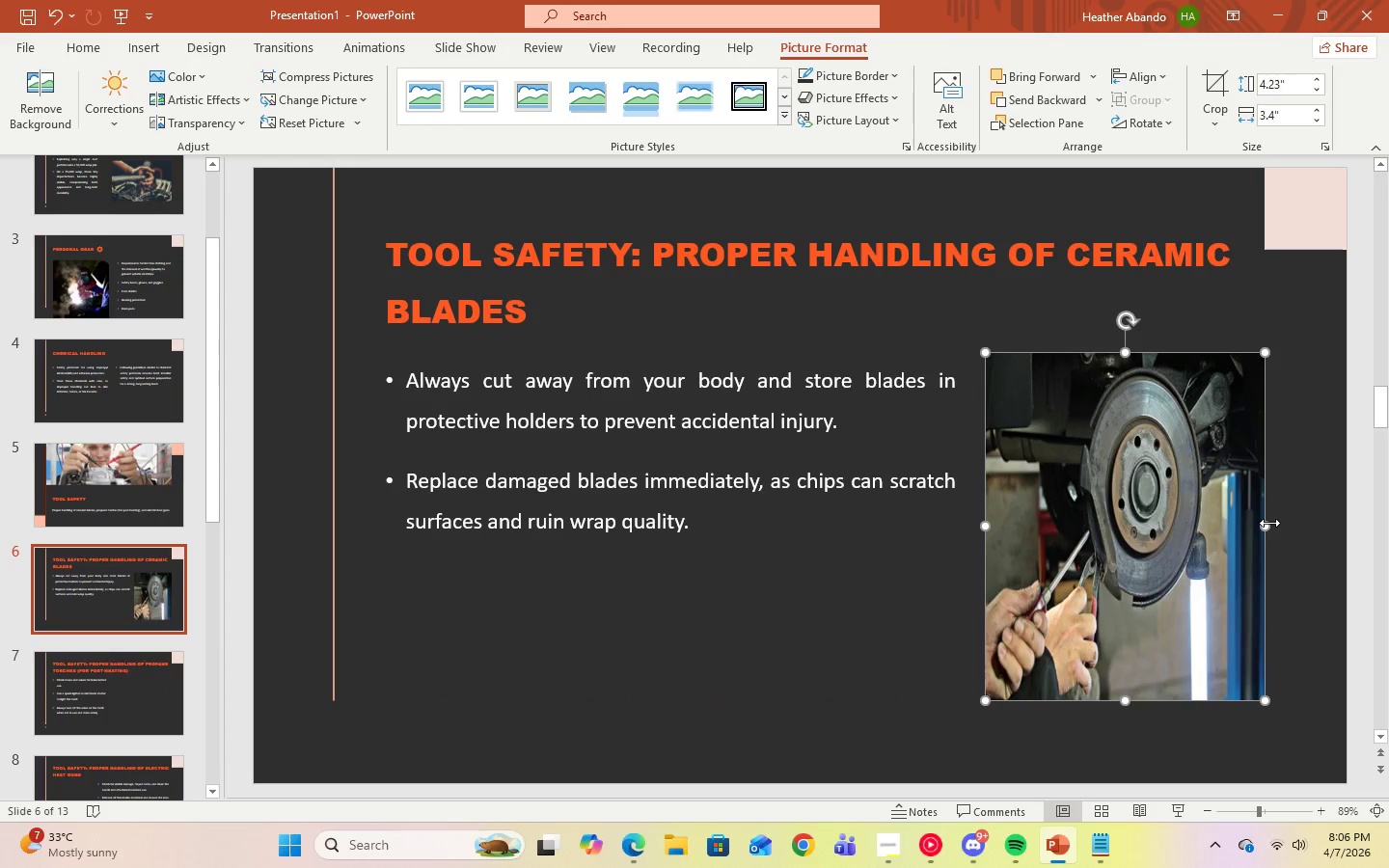 
left_click_drag(start_coordinate=[1268, 523], to_coordinate=[1296, 518])
 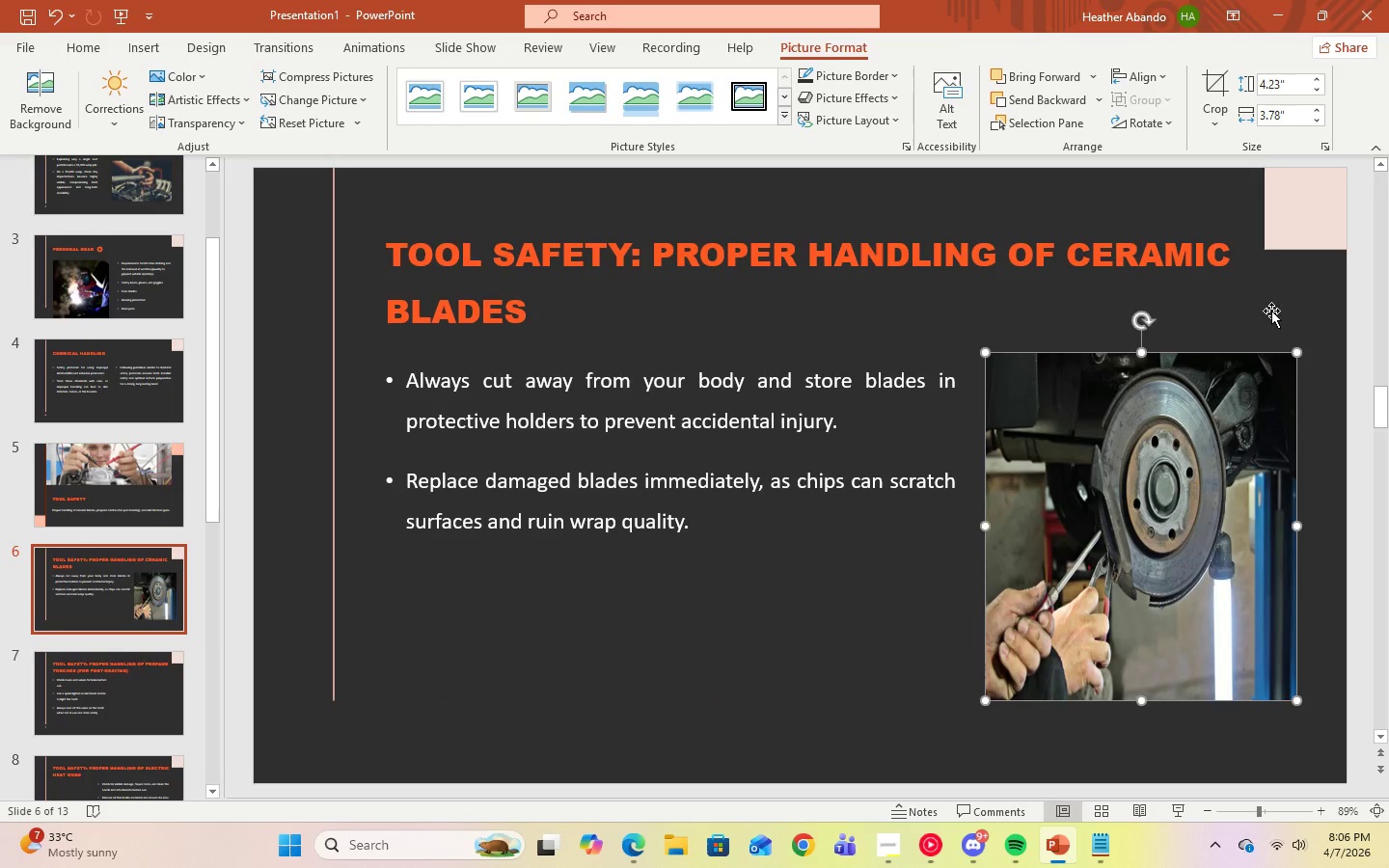 
left_click([1236, 310])
 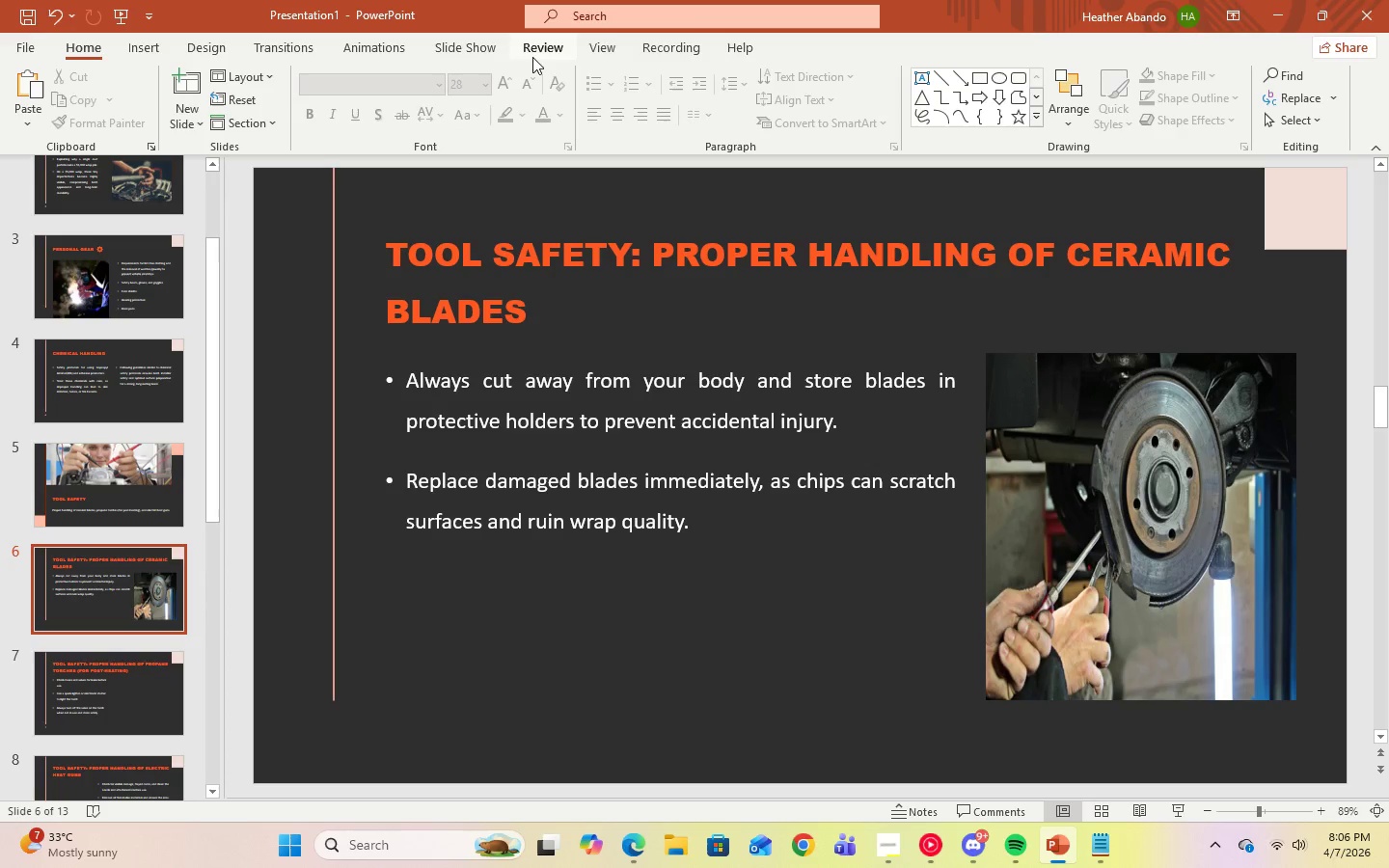 
left_click([480, 50])
 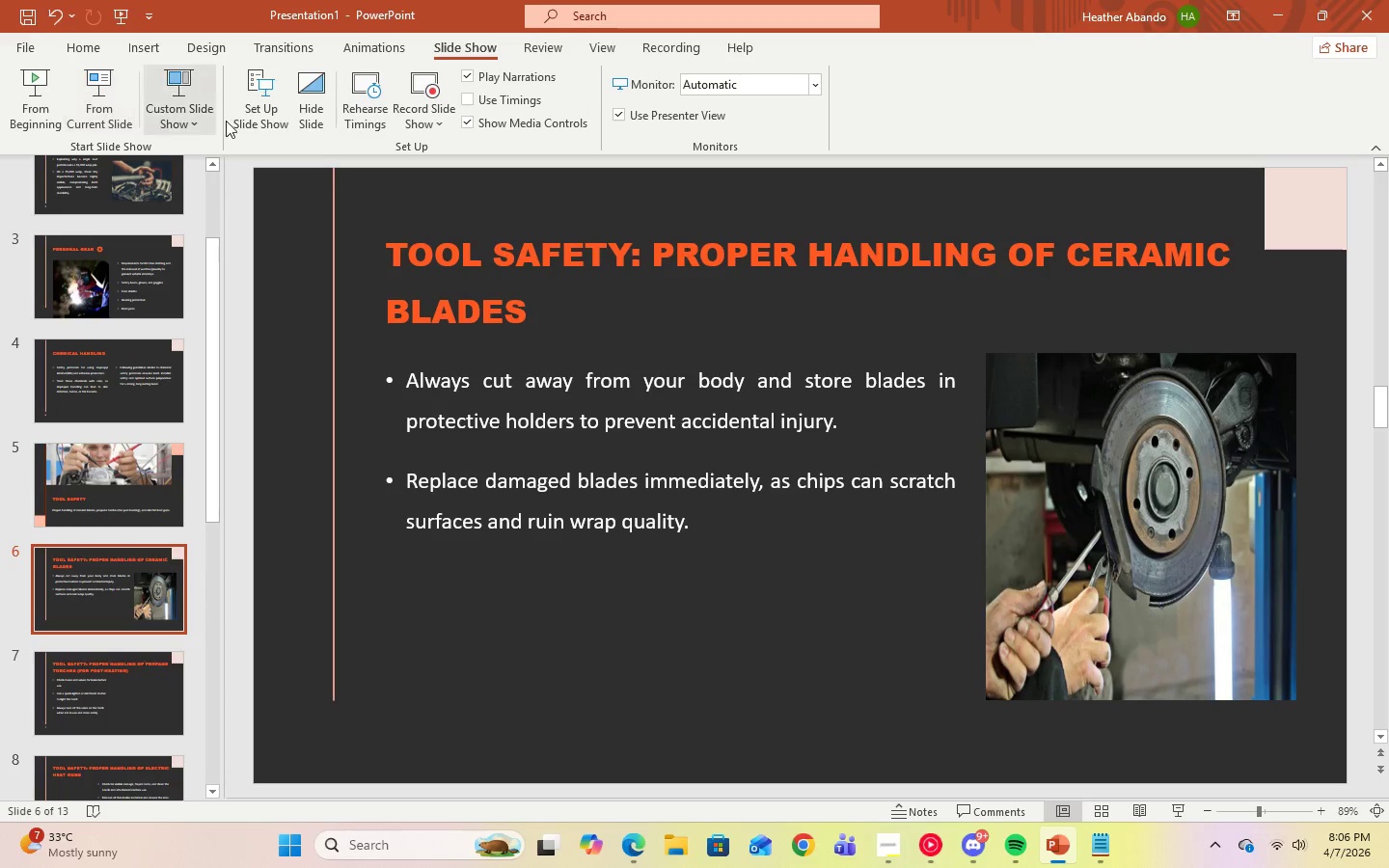 
left_click([91, 126])
 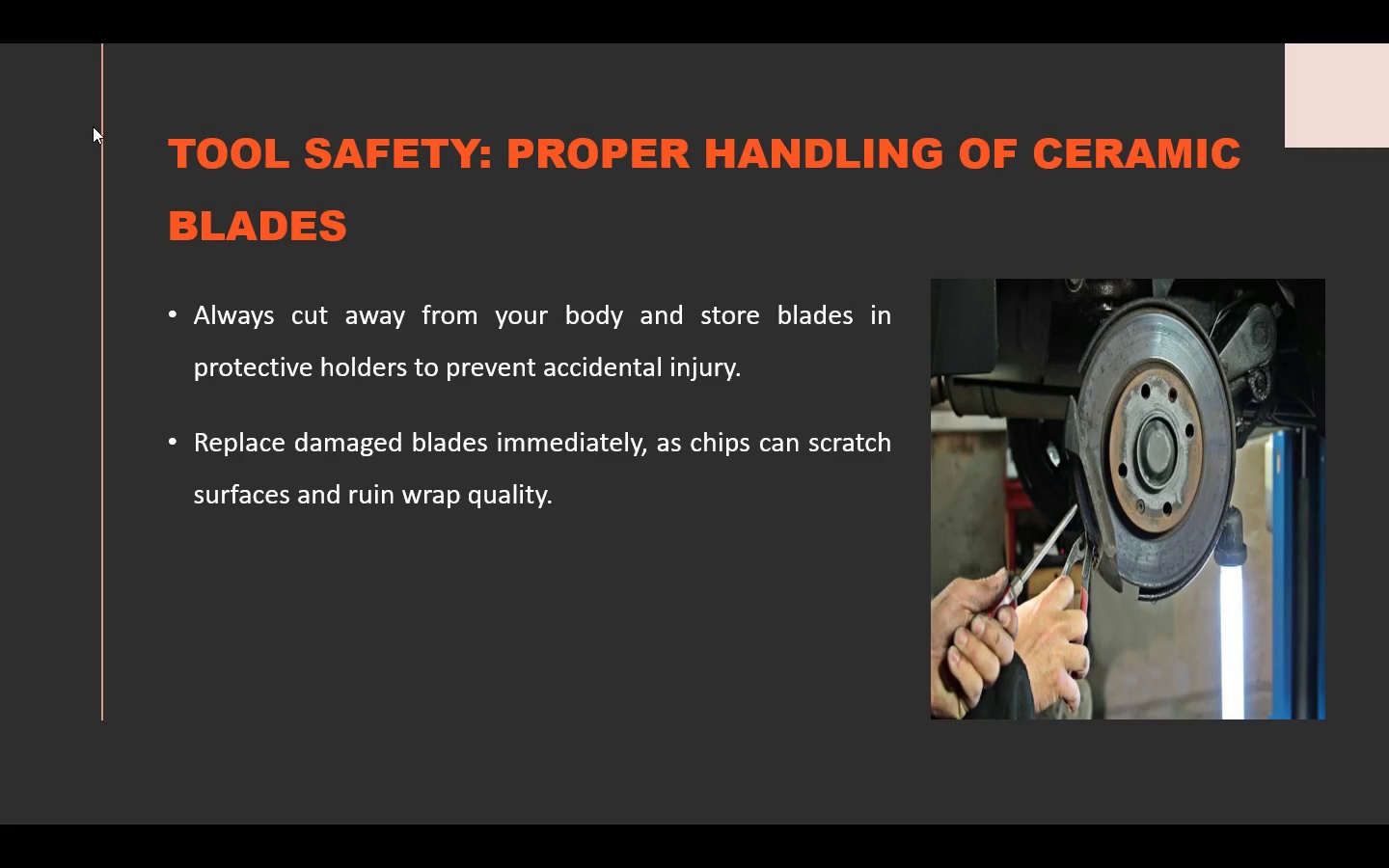 
key(Escape)
 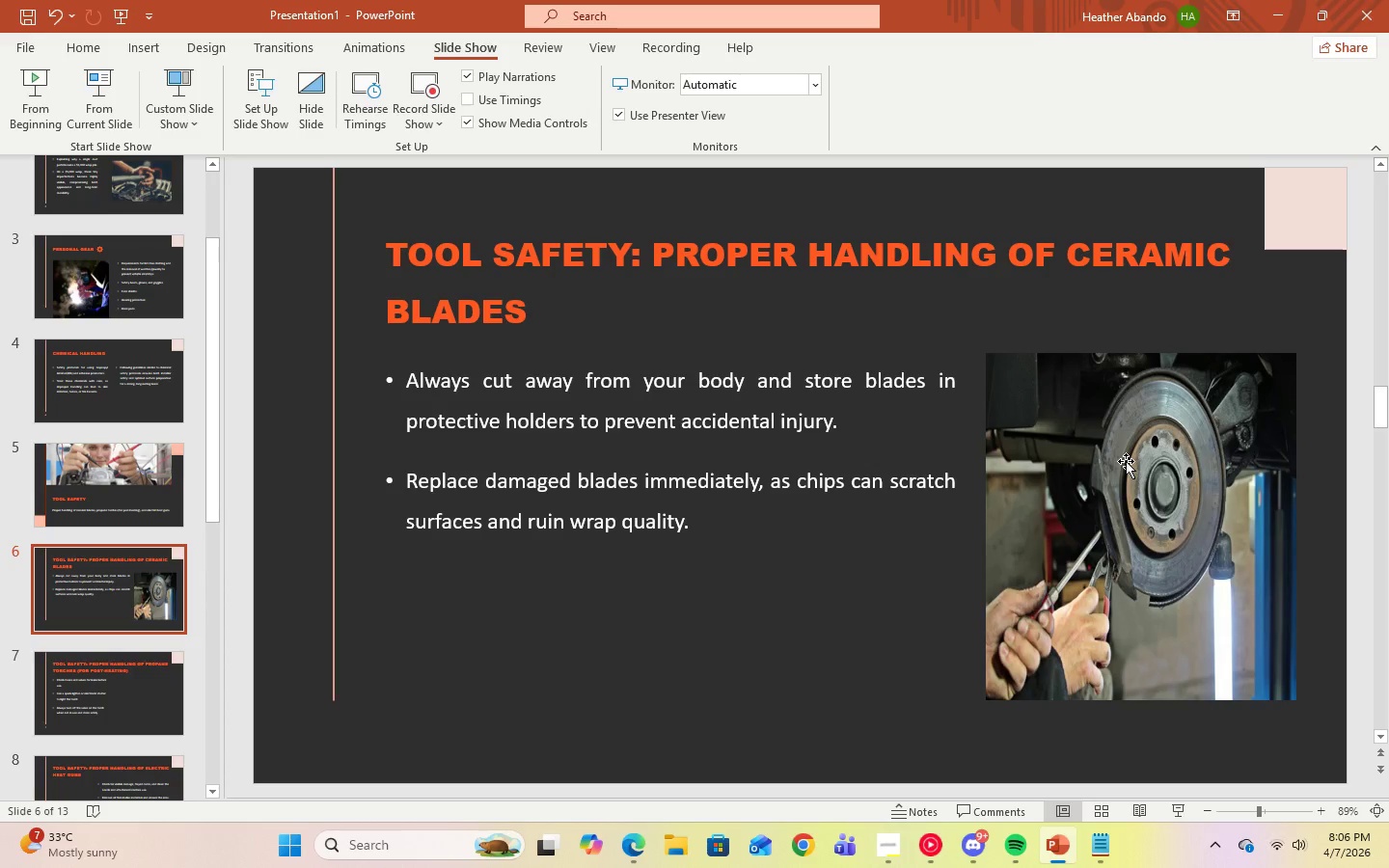 
left_click([1126, 461])
 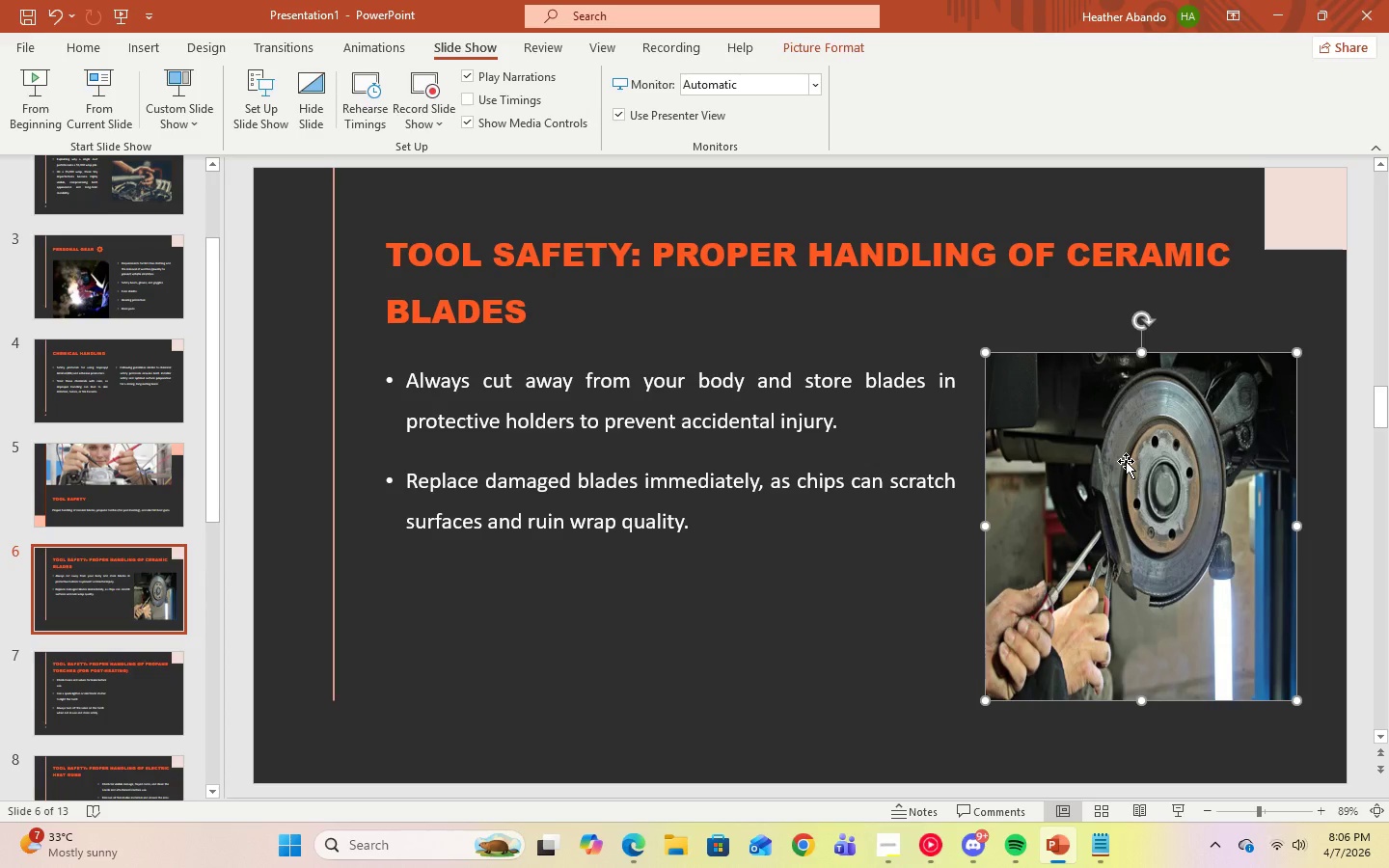 
right_click([1126, 461])
 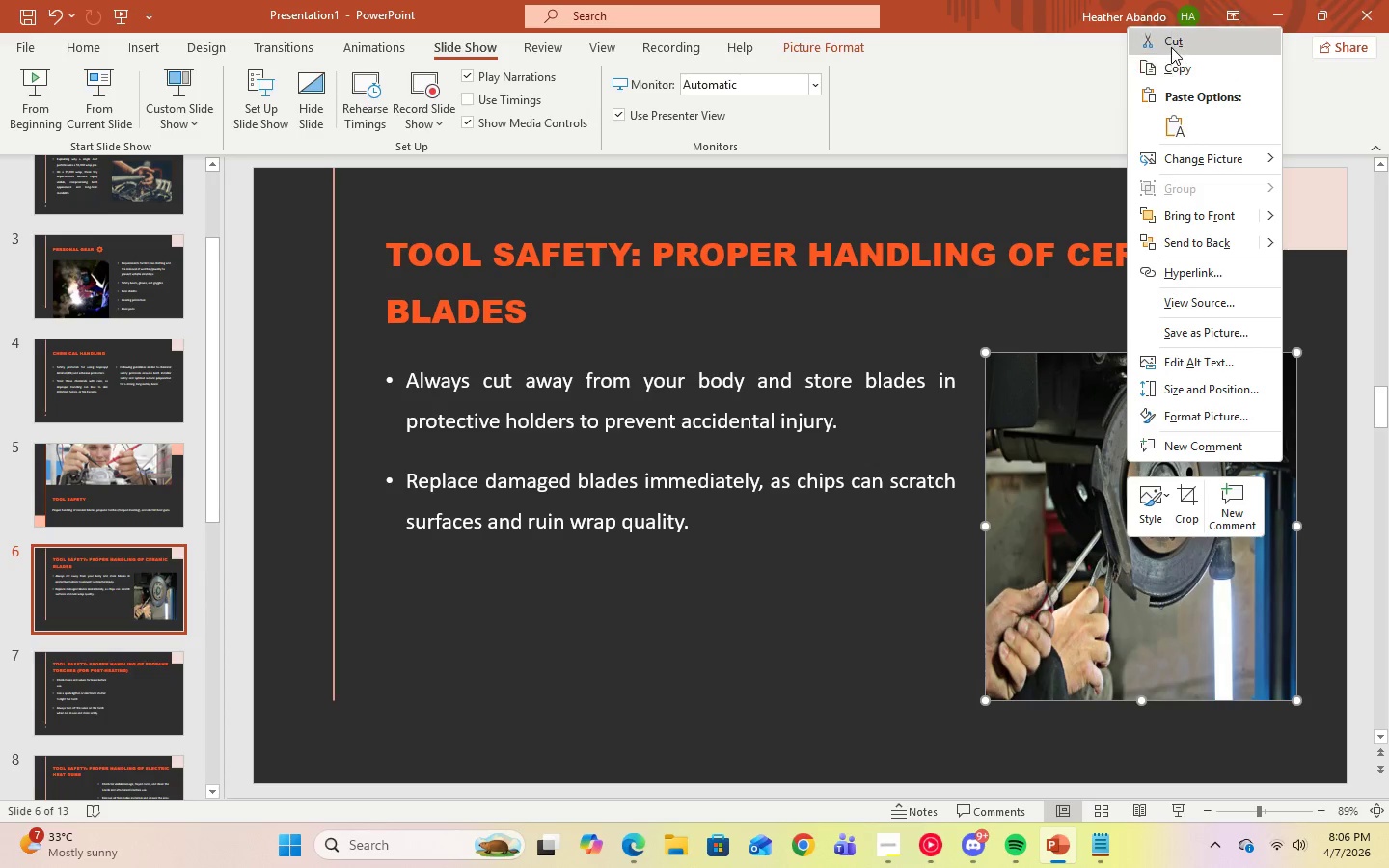 
left_click([1171, 47])
 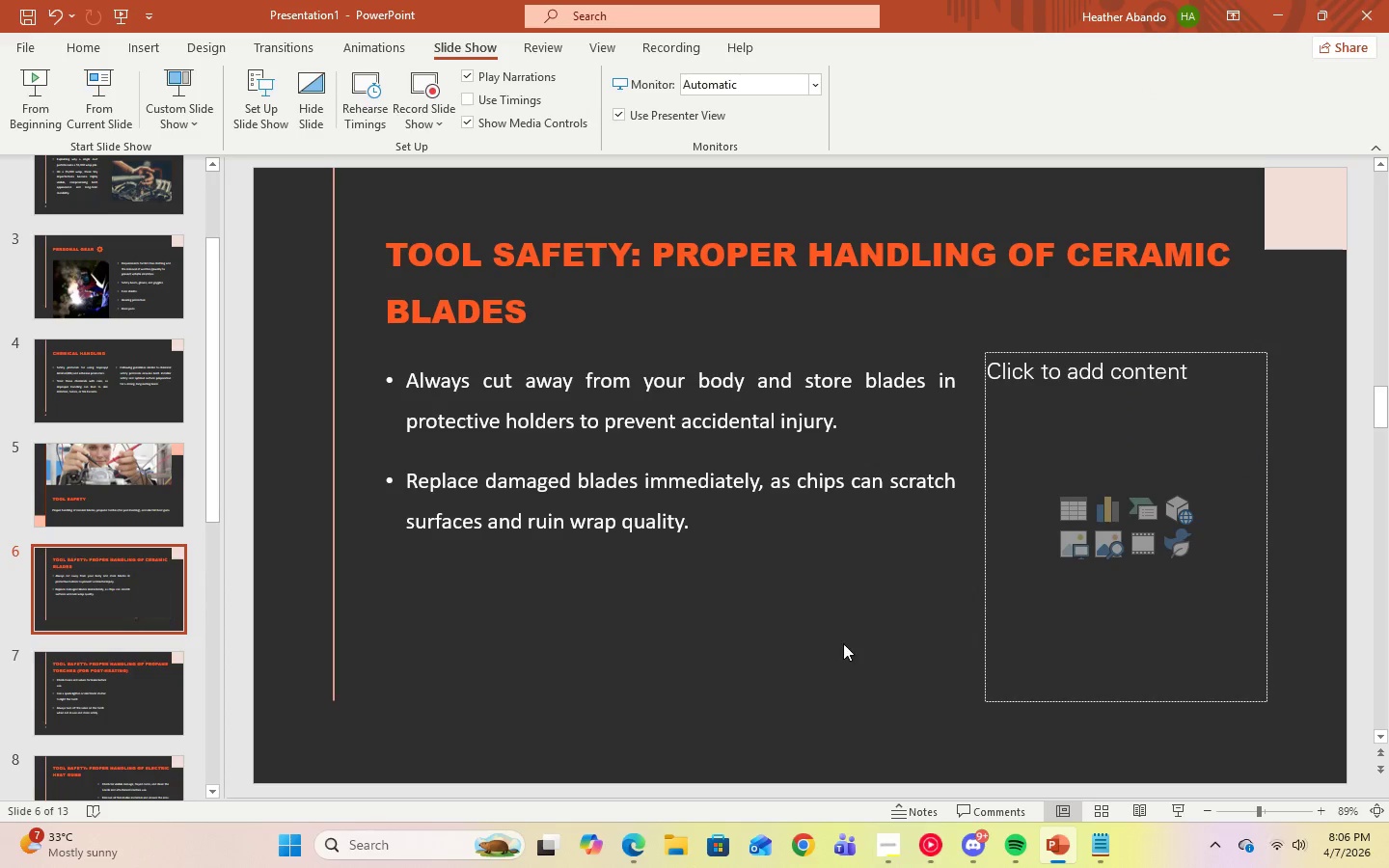 
left_click([845, 651])
 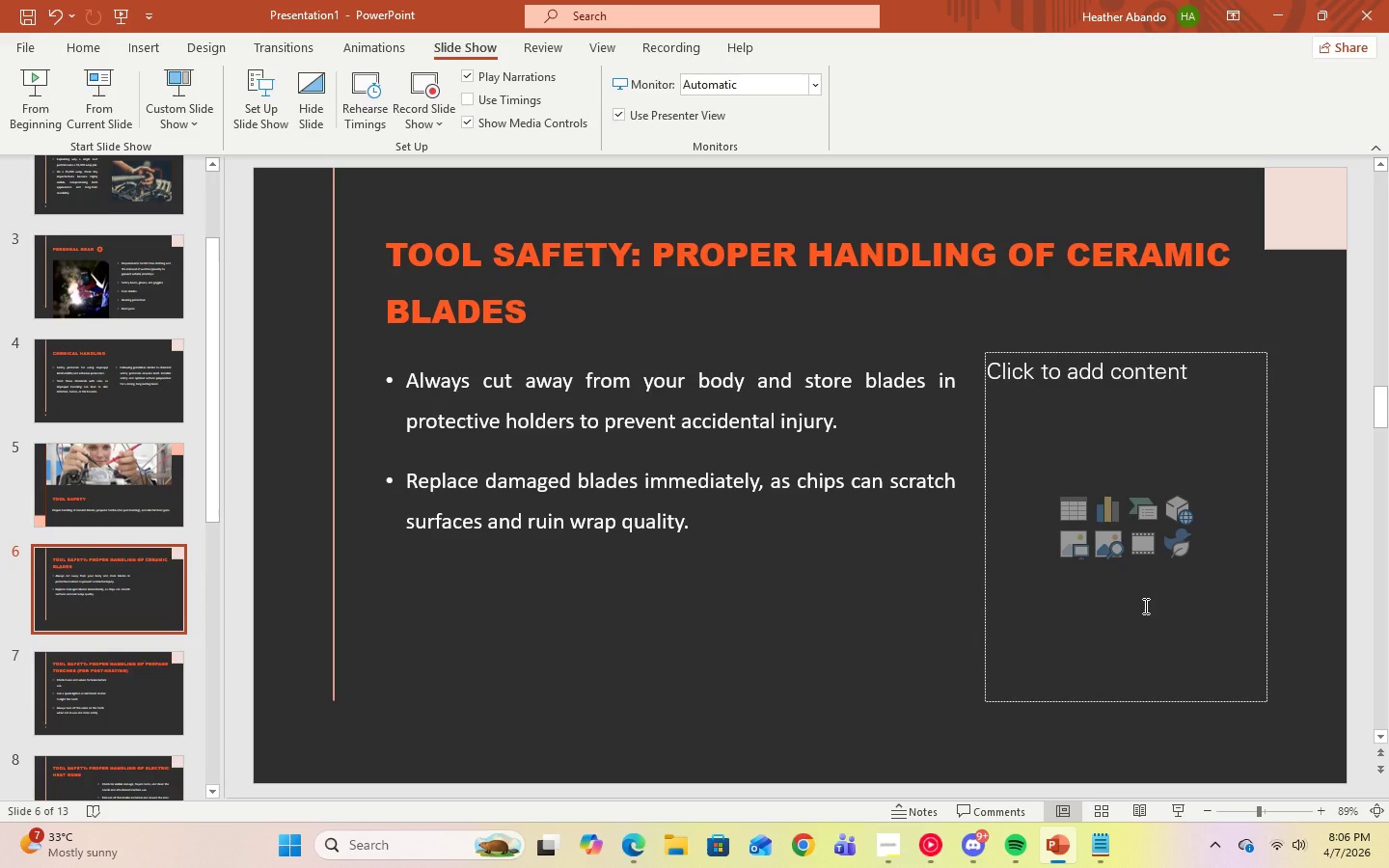 
wait(6.45)
 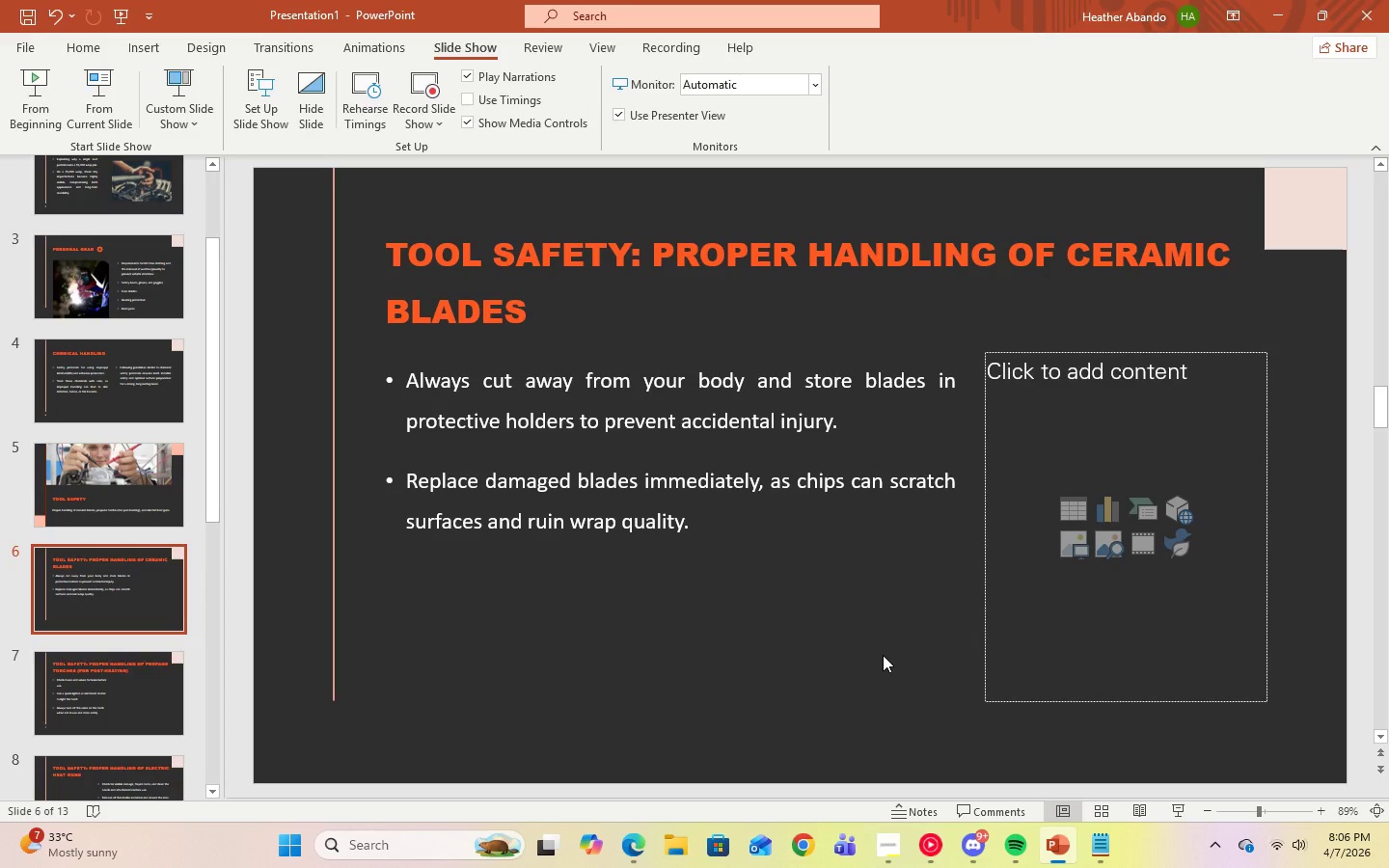 
left_click([684, 476])
 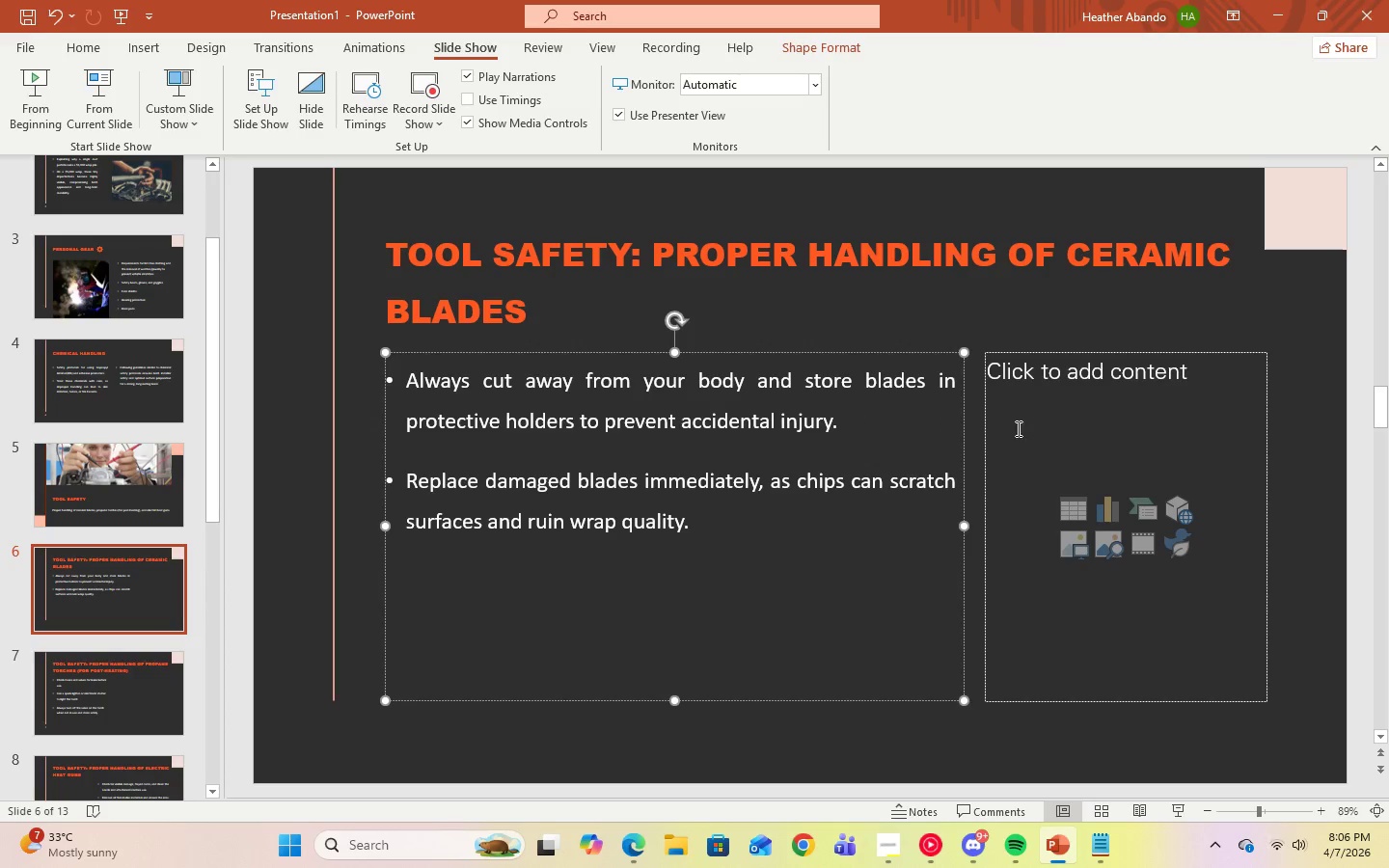 
left_click([1125, 390])
 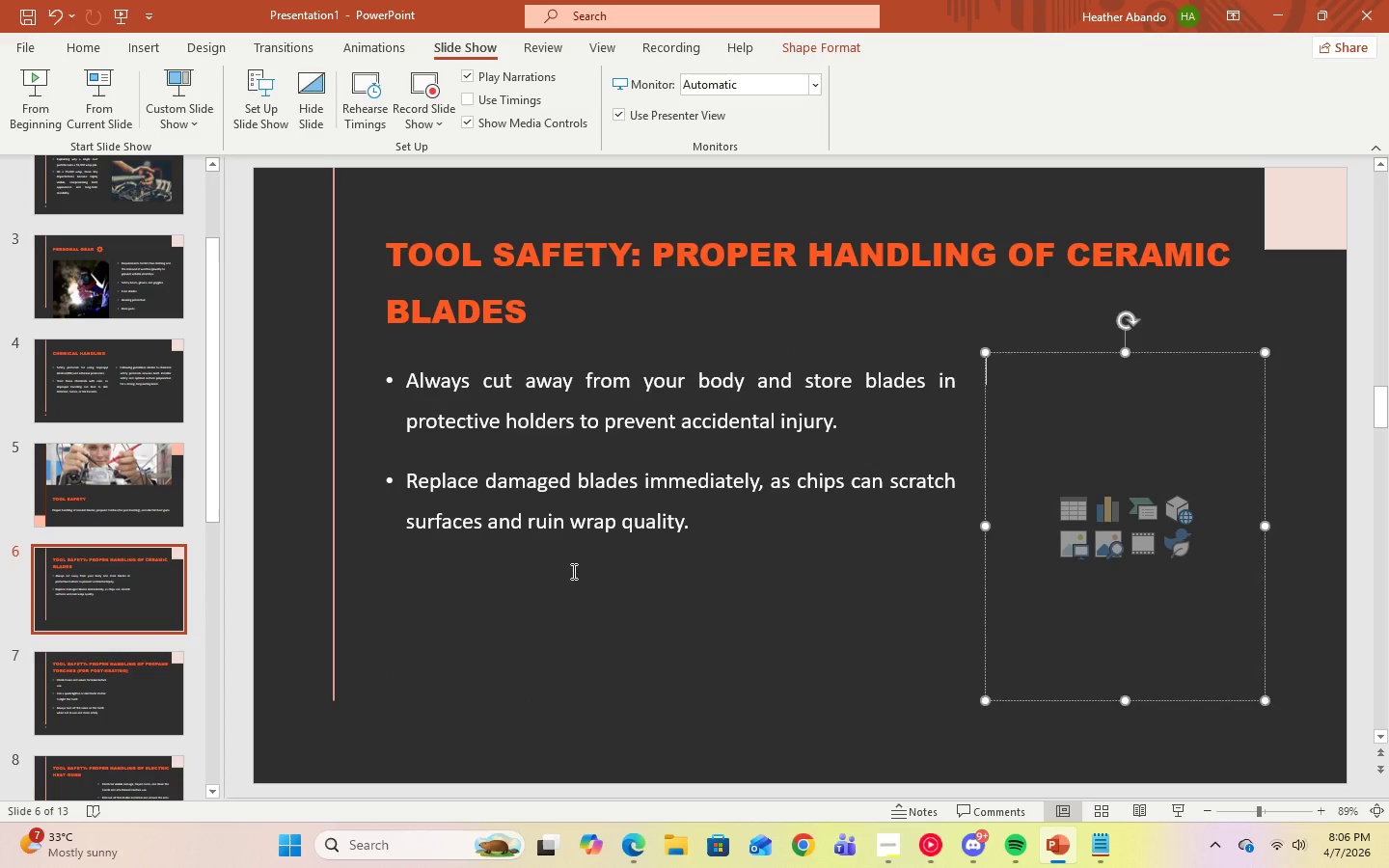 
left_click([572, 571])
 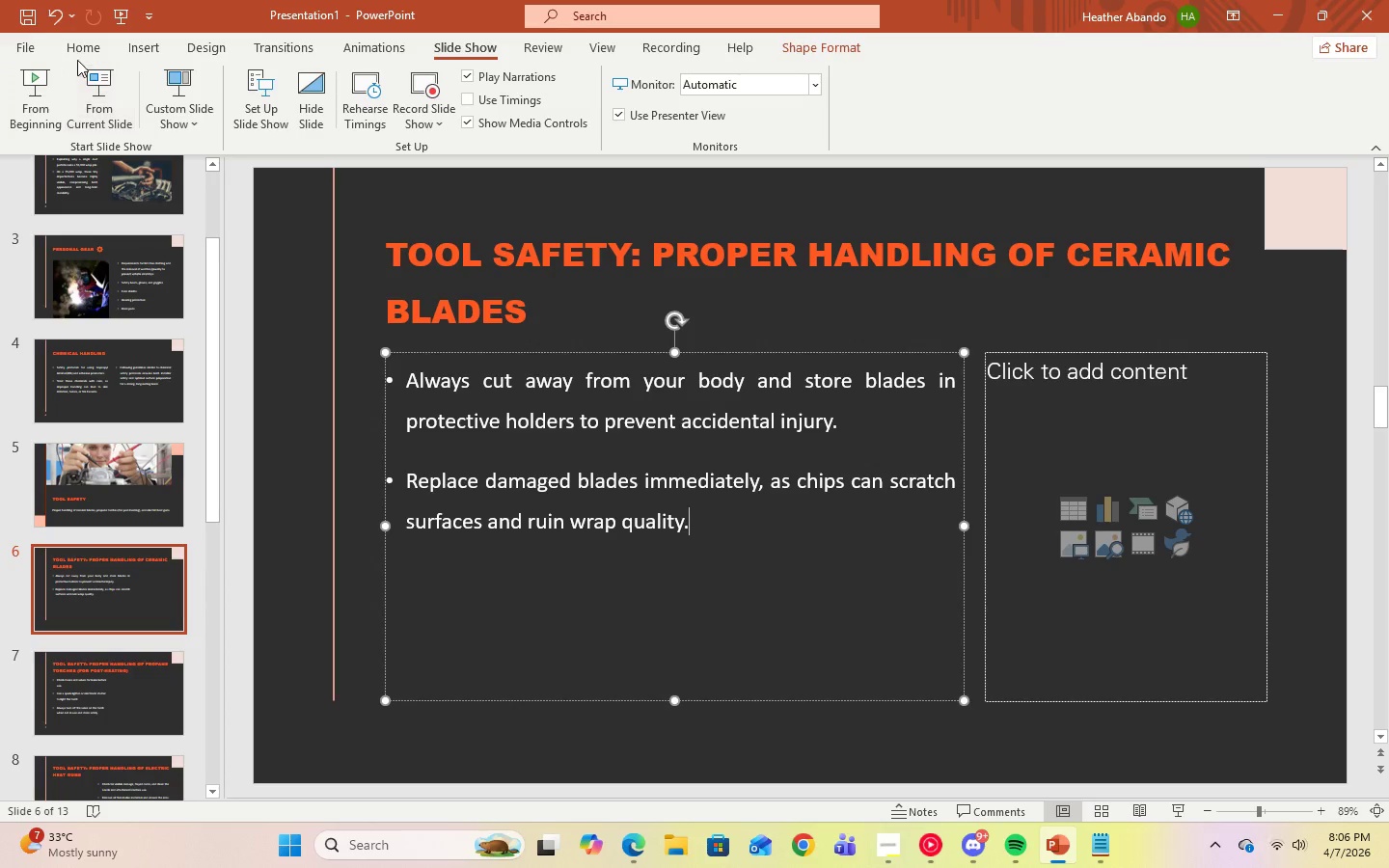 
left_click([79, 53])
 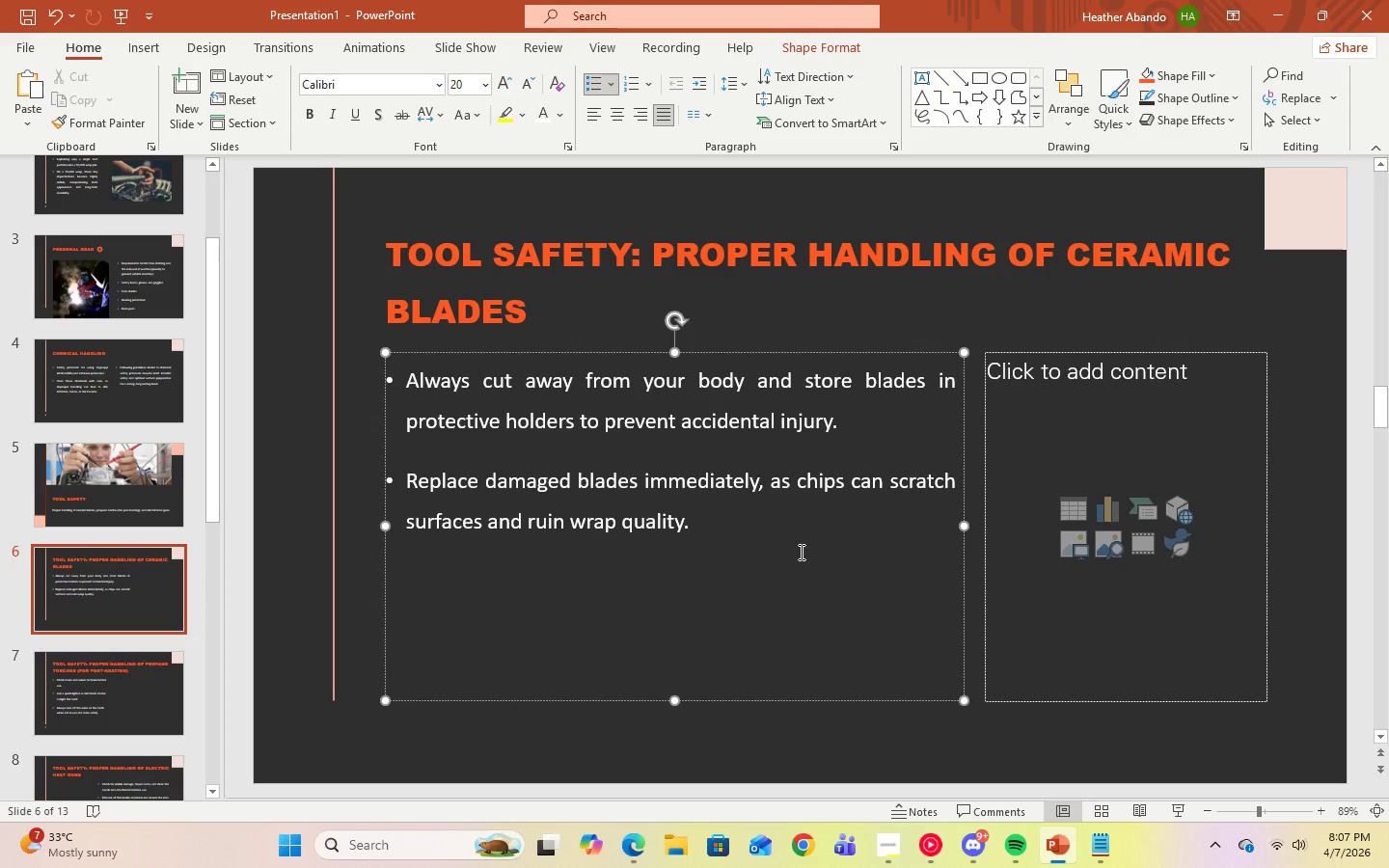 
wait(5.22)
 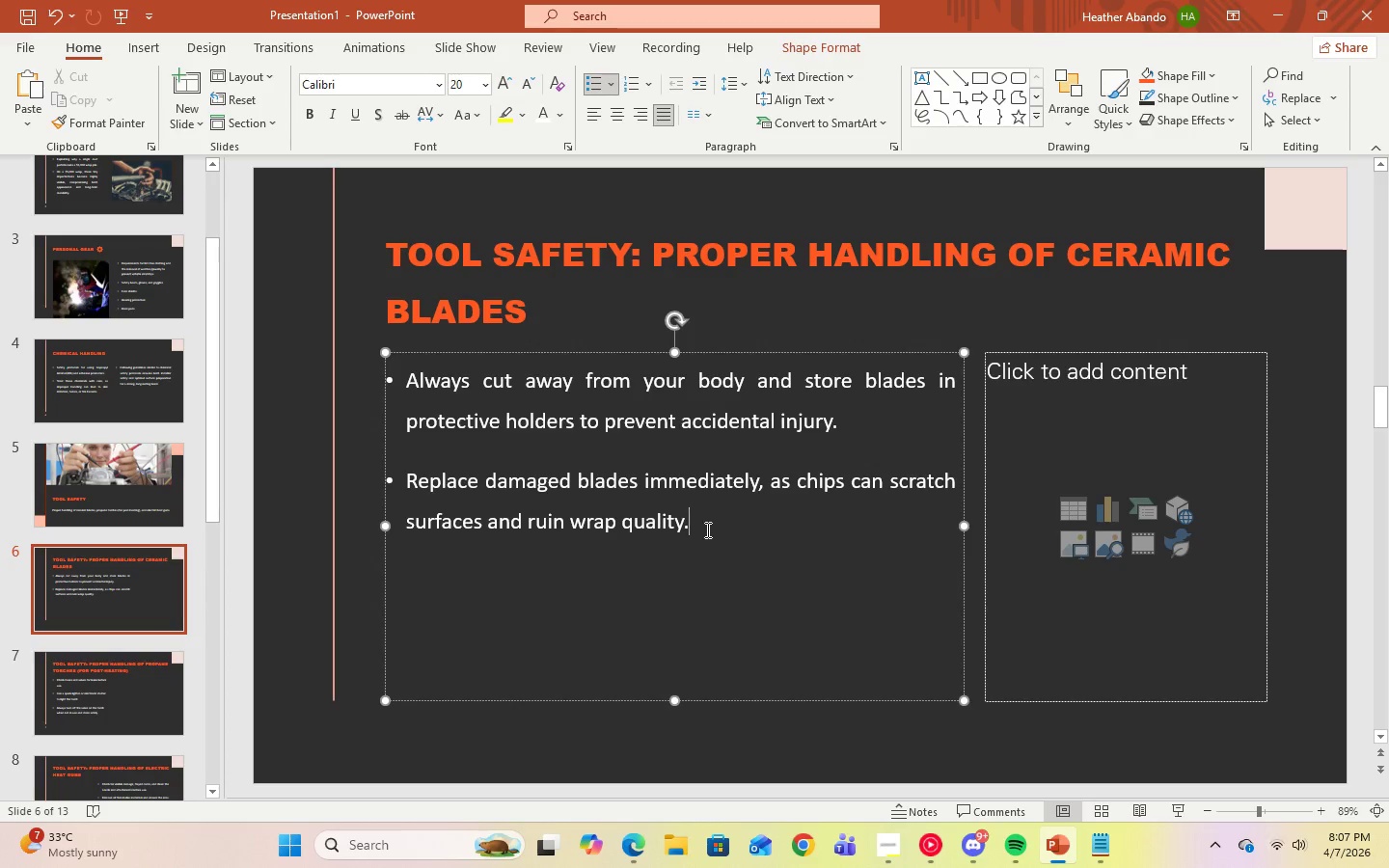 
left_click([1115, 710])
 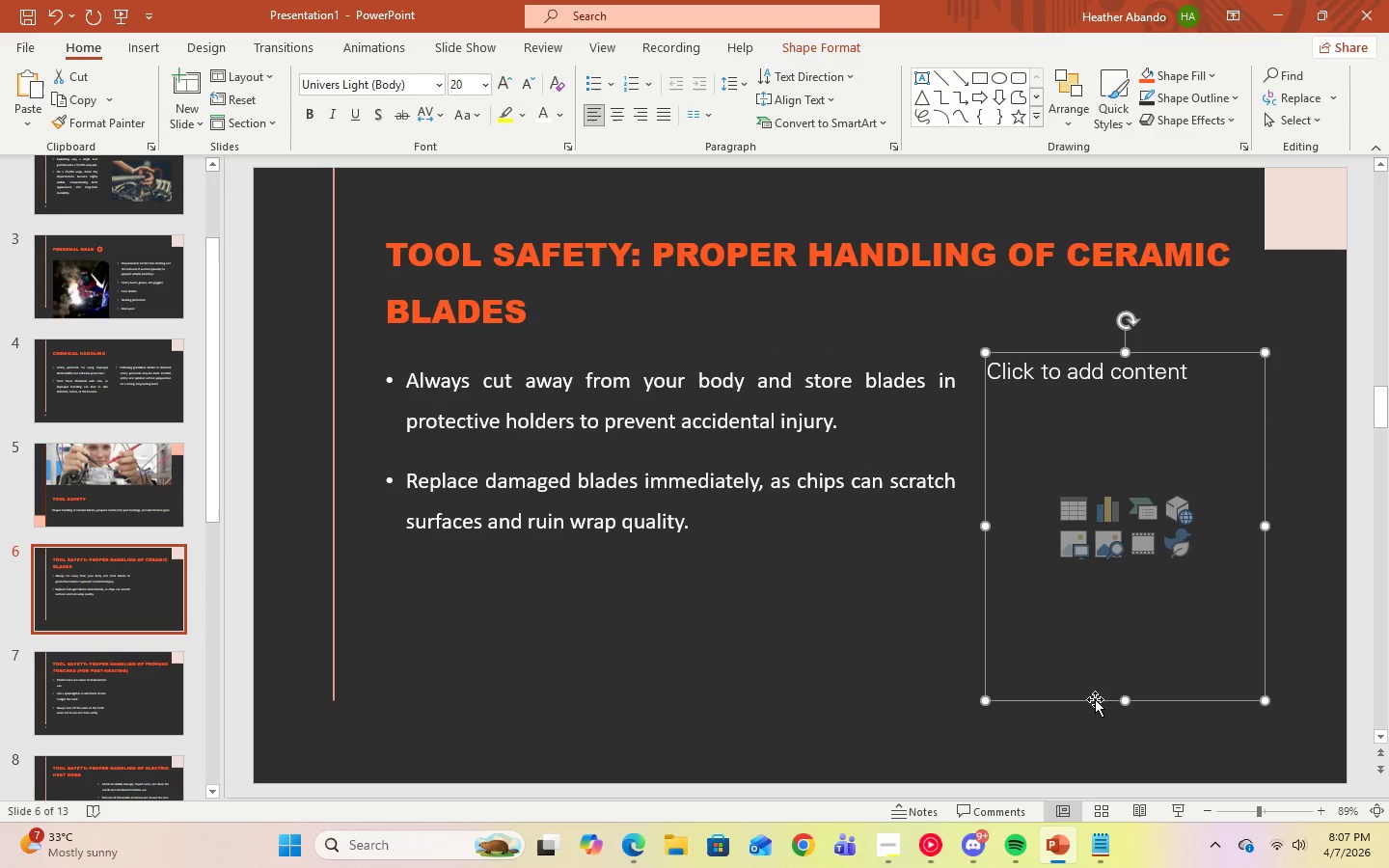 
left_click([740, 751])
 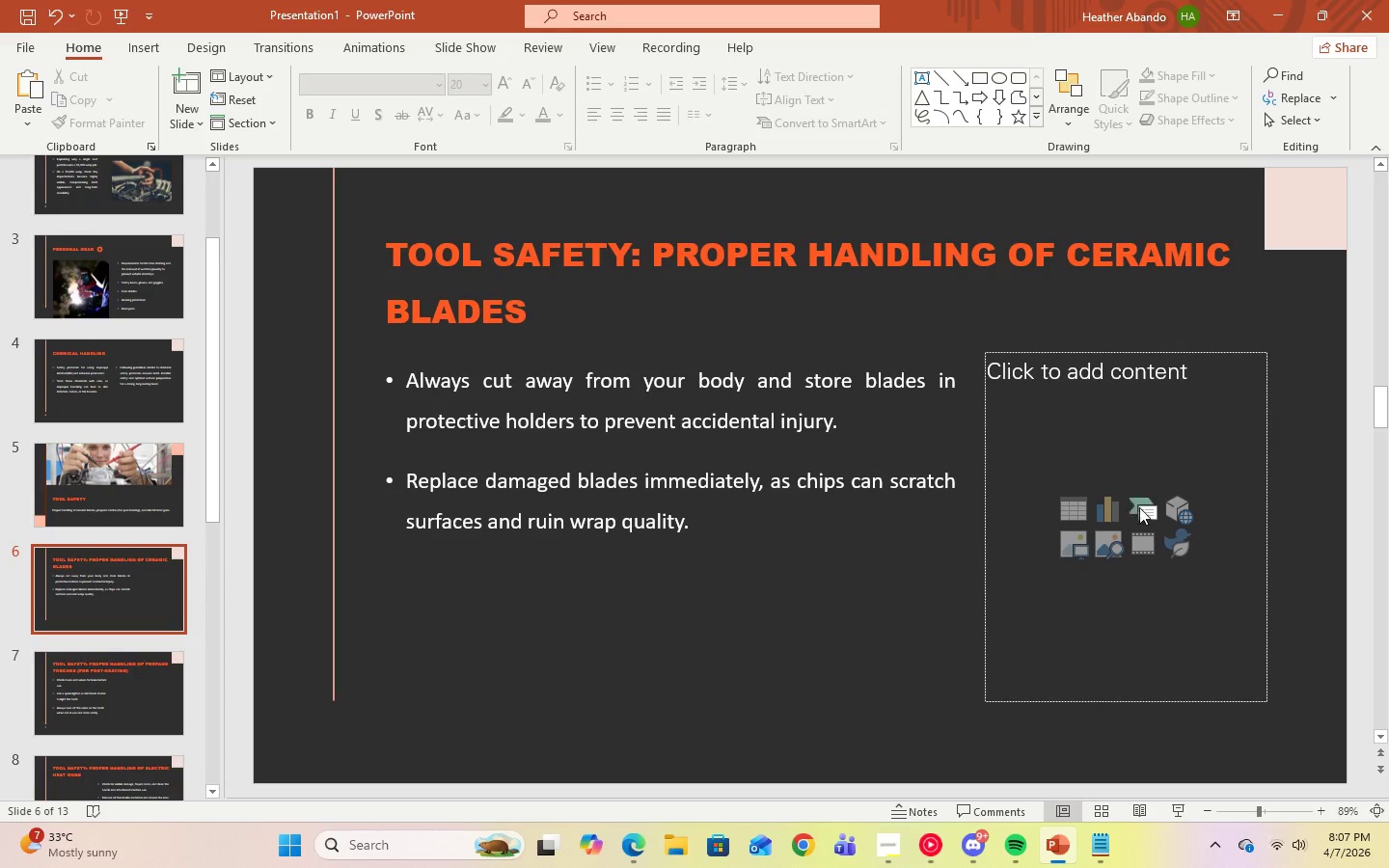 
left_click([1114, 548])
 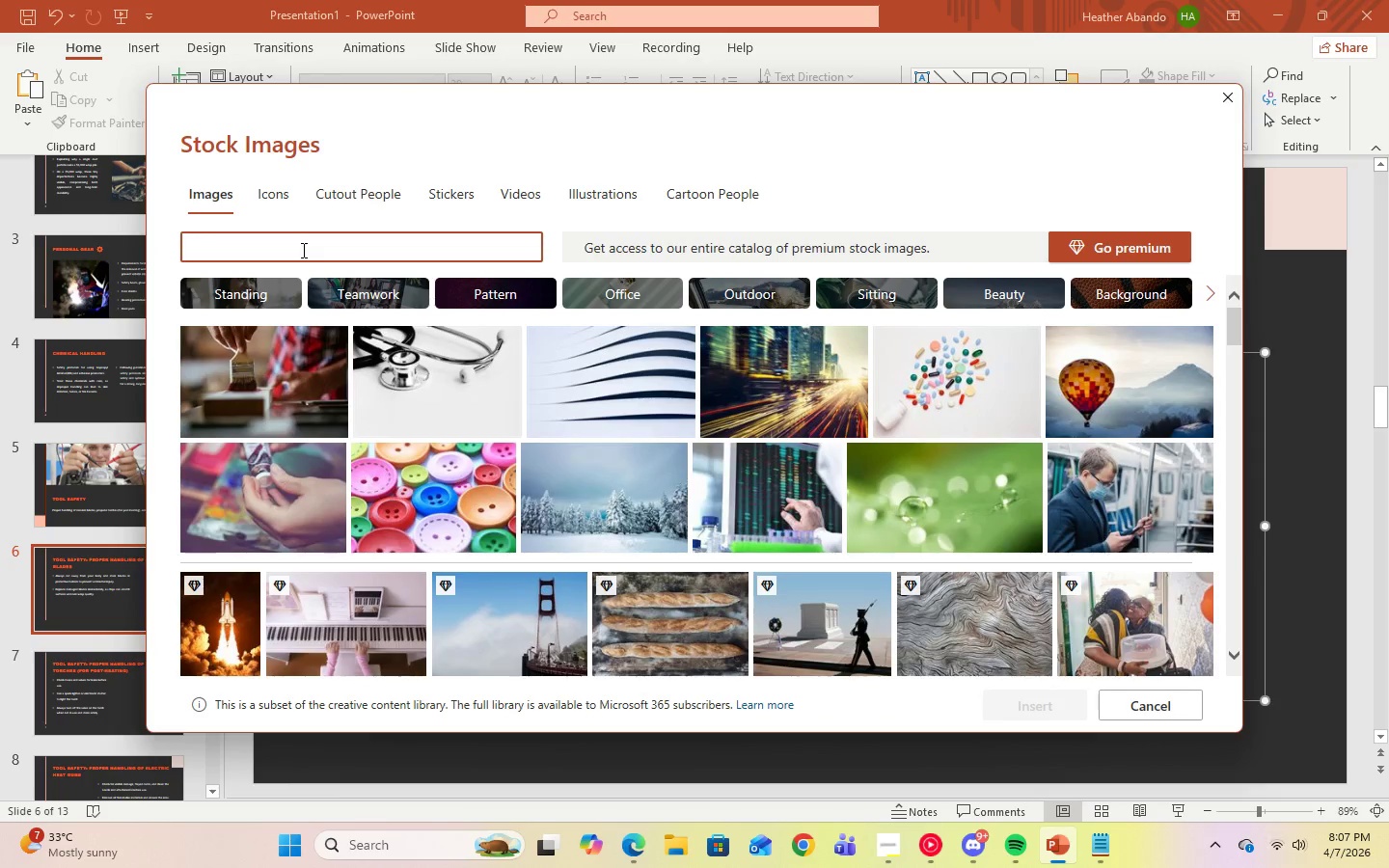 
type(car)
 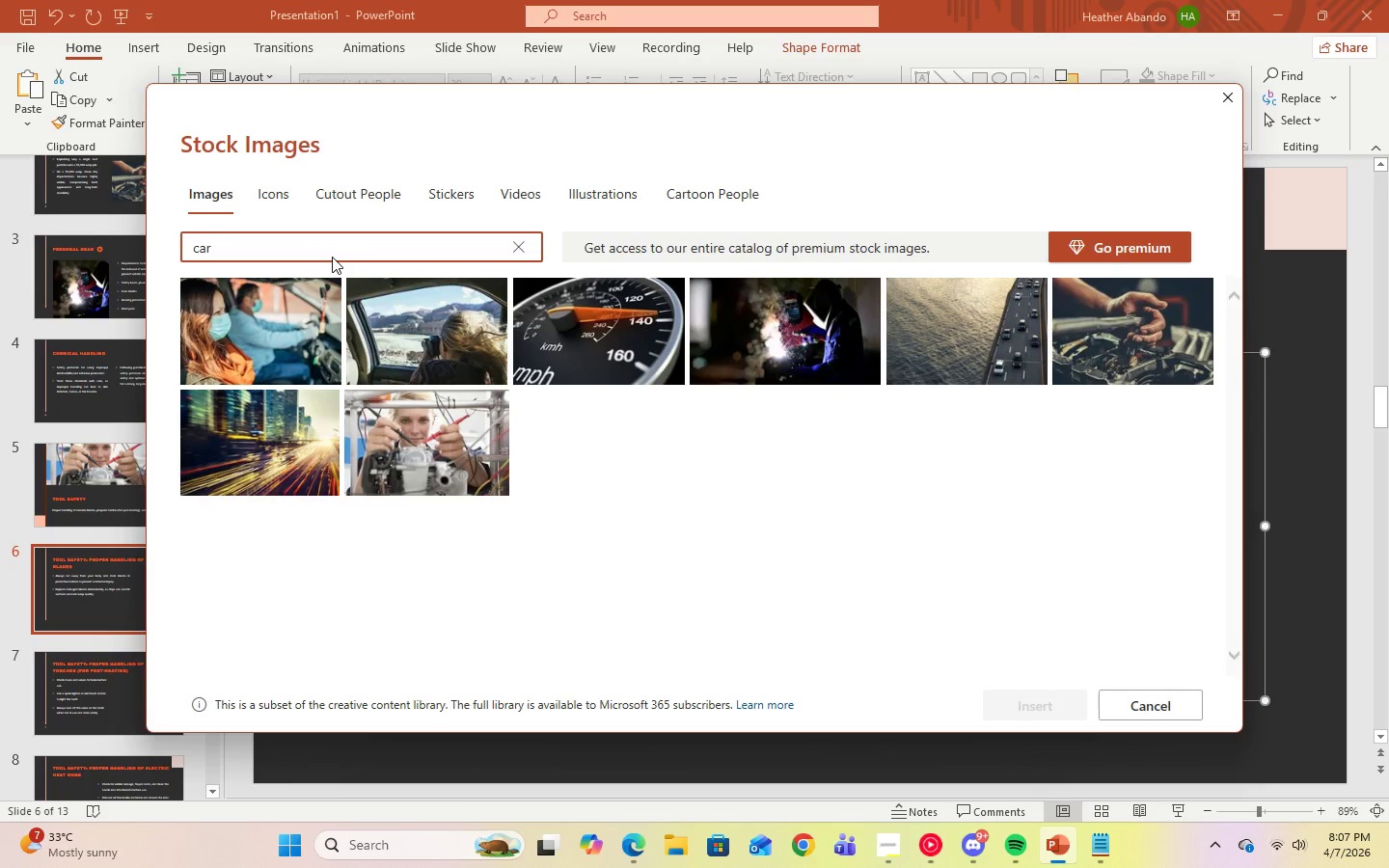 
wait(5.06)
 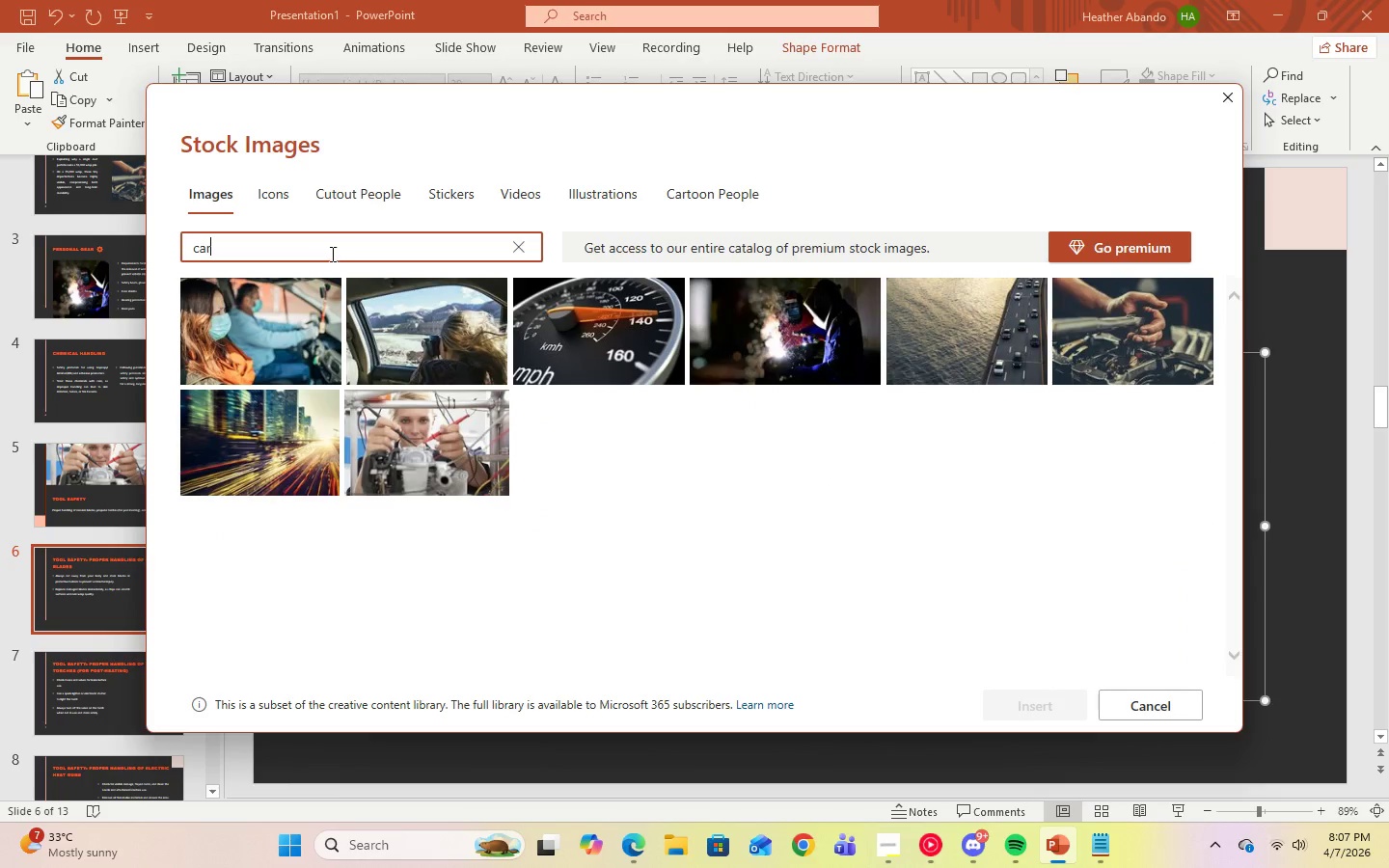 
key(Backspace)
 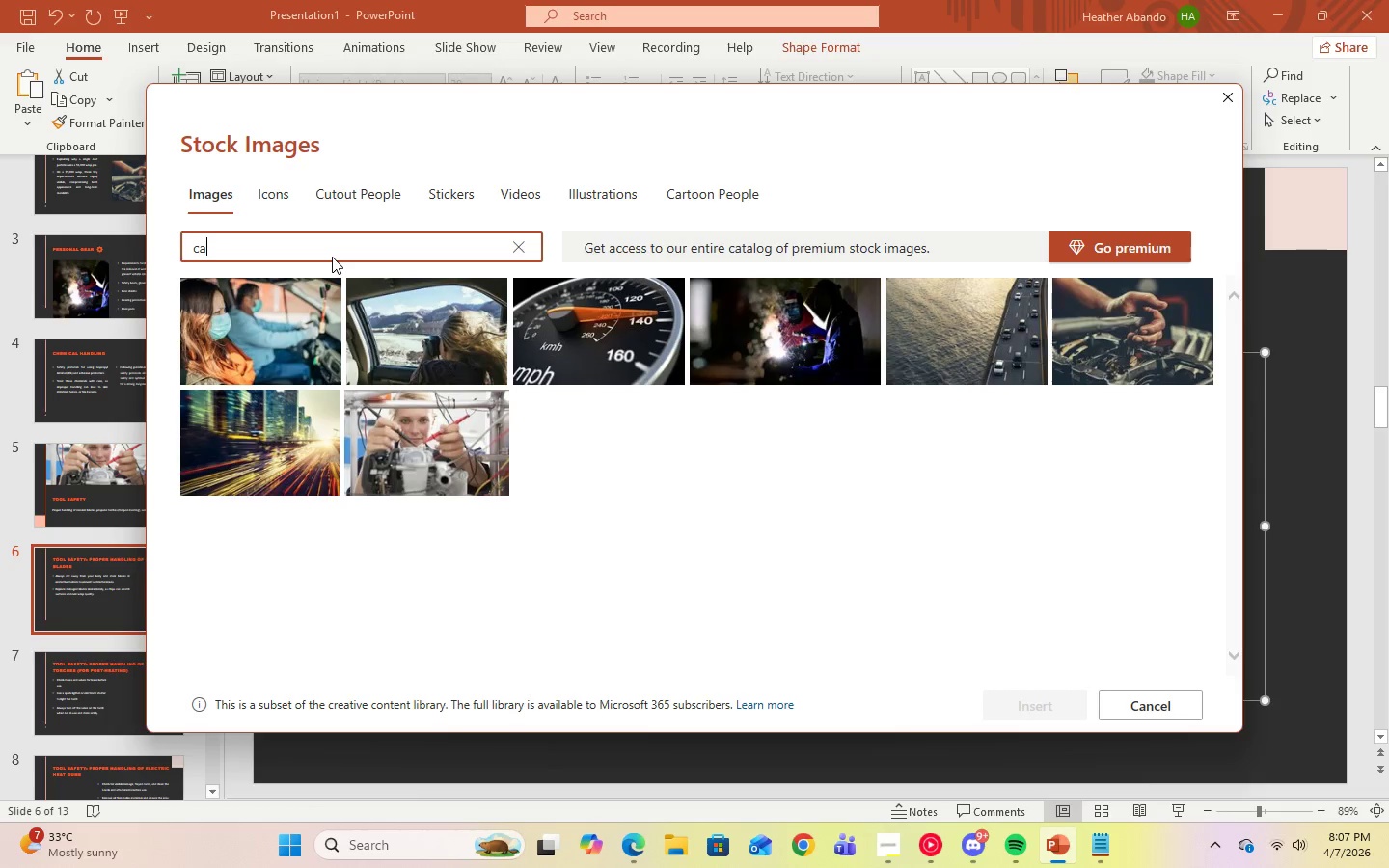 
key(Backspace)
 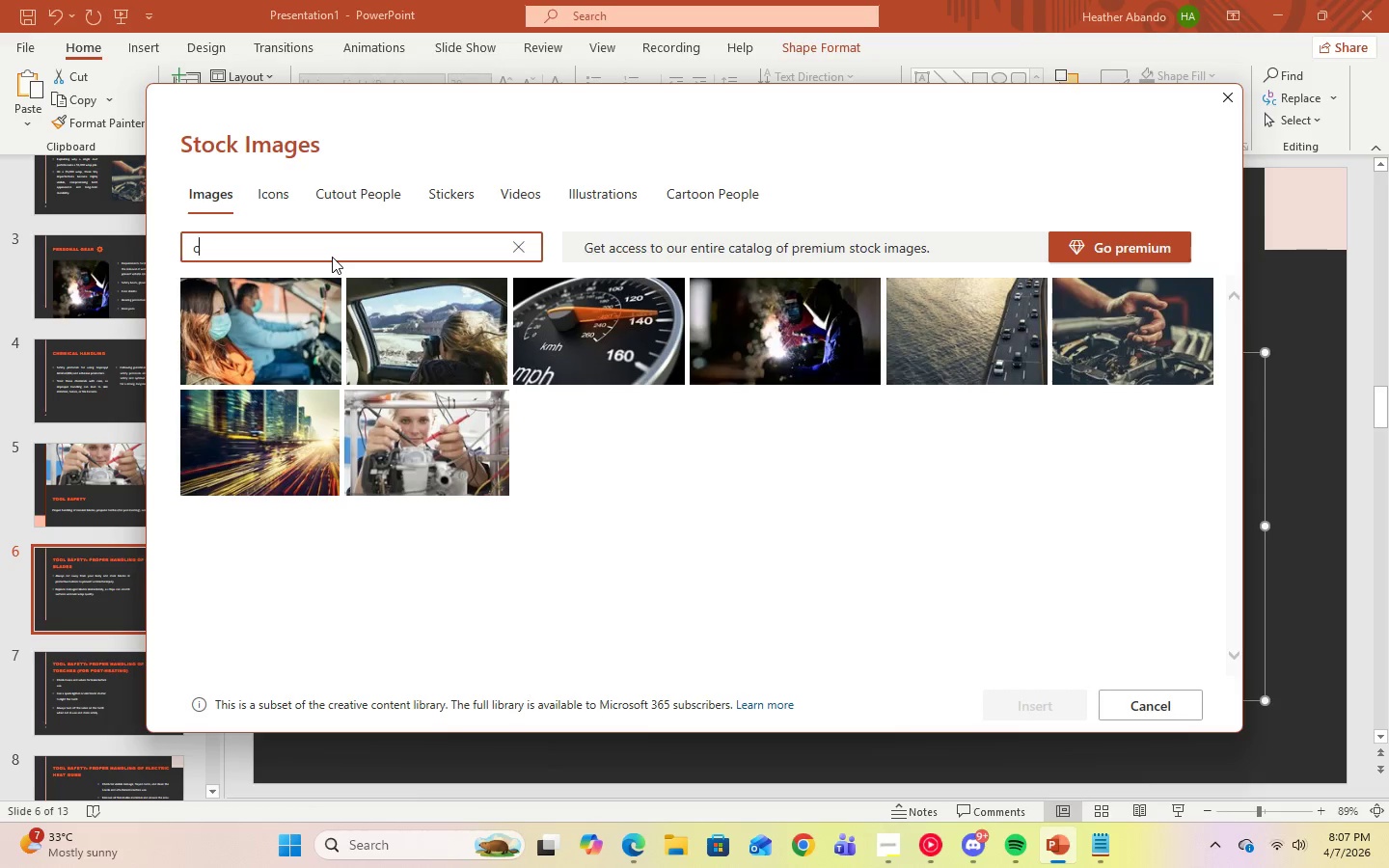 
key(Backspace)
 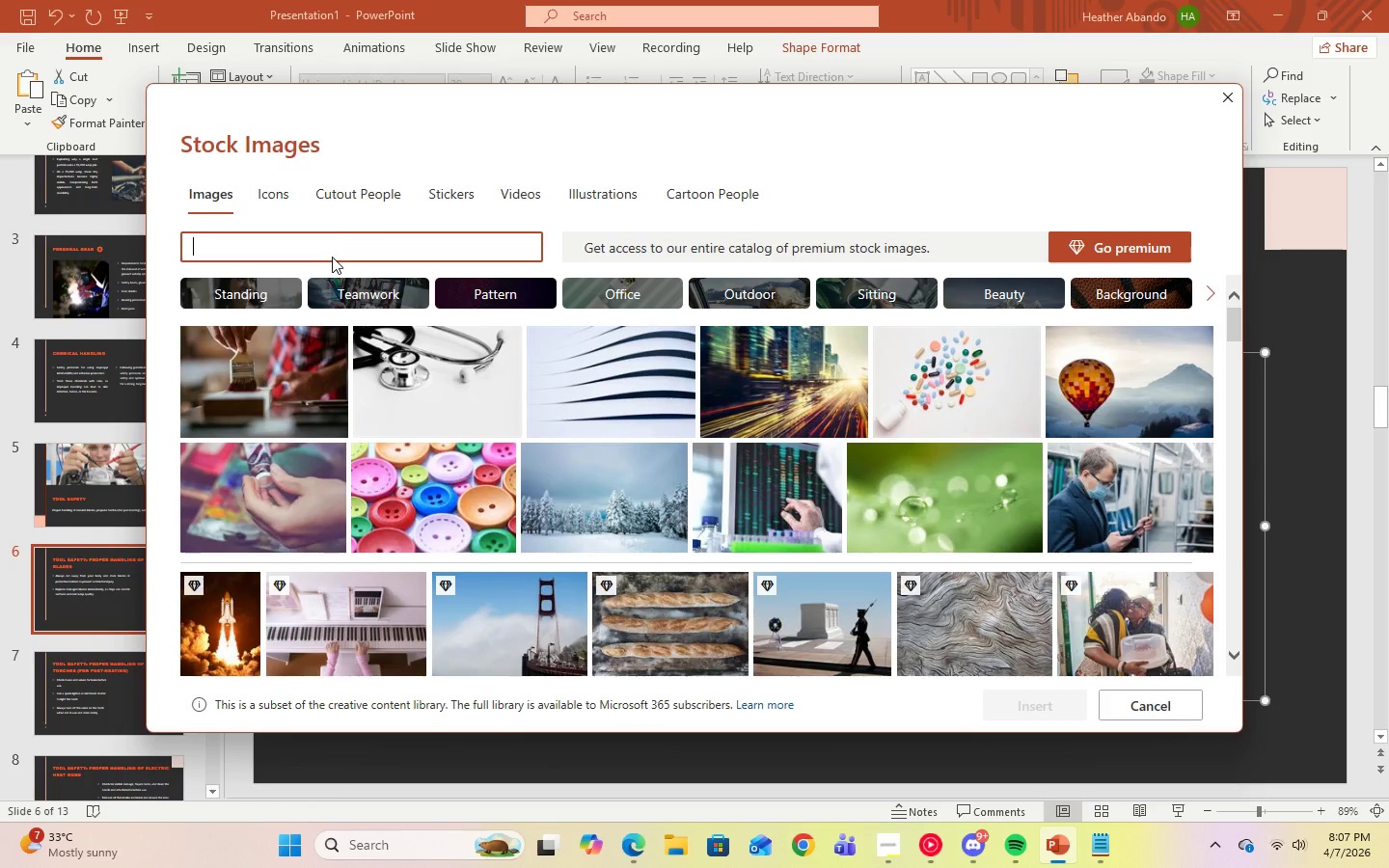 
scroll: coordinate [551, 433], scroll_direction: down, amount: 3.0
 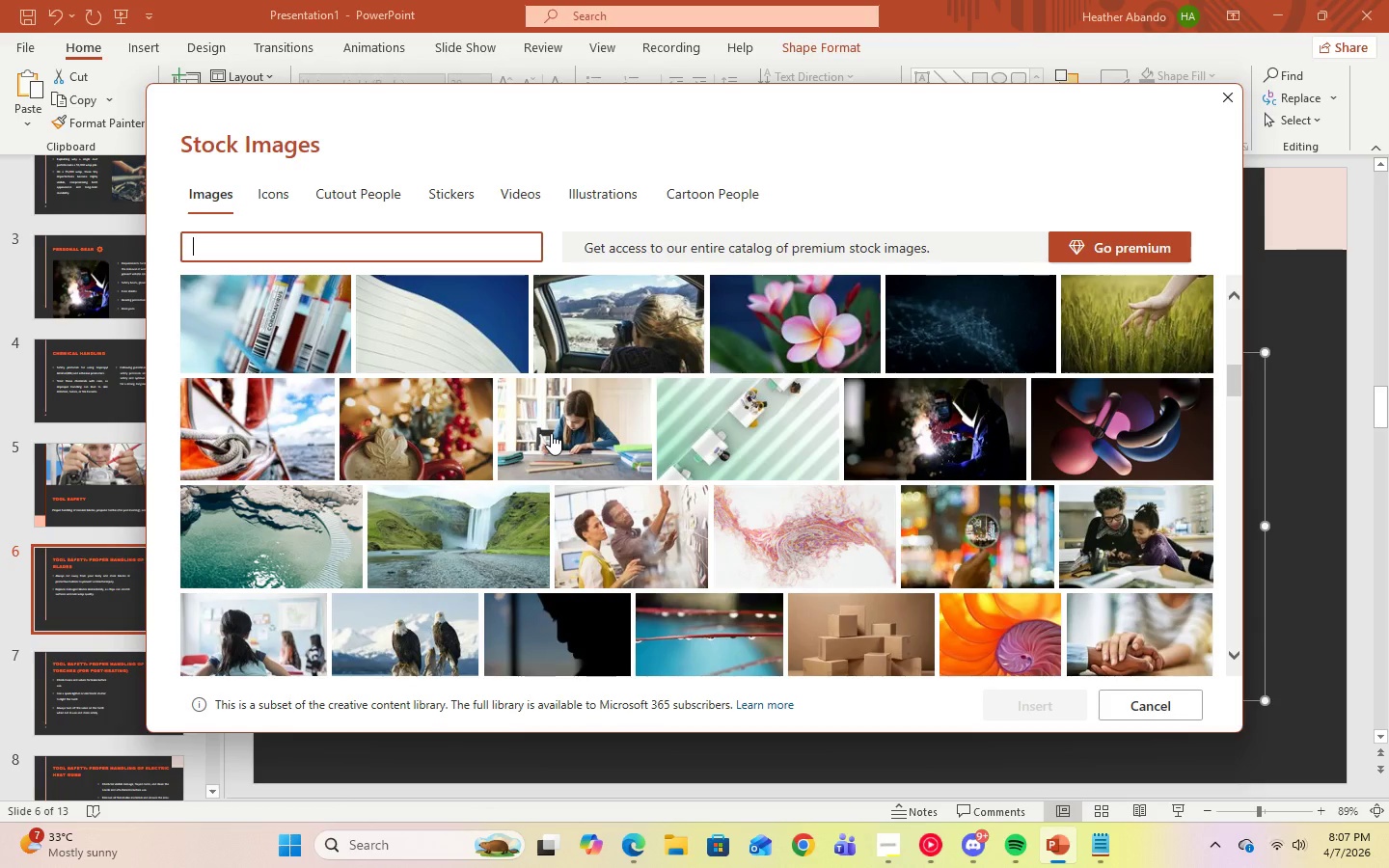 
scroll: coordinate [551, 433], scroll_direction: up, amount: 19.0
 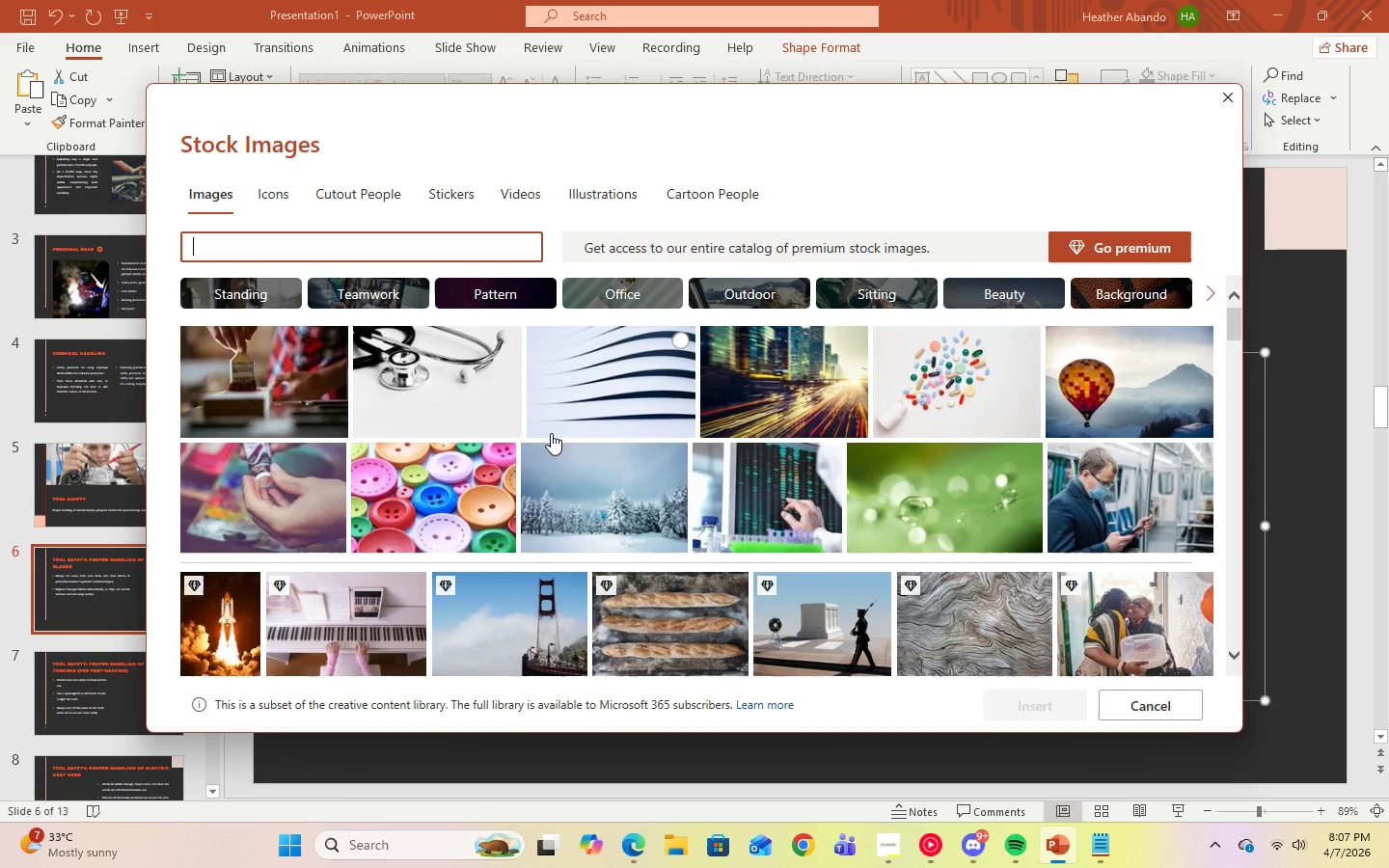 
type(auto)
key(Backspace)
key(Backspace)
key(Backspace)
key(Backspace)
key(Backspace)
key(Backspace)
 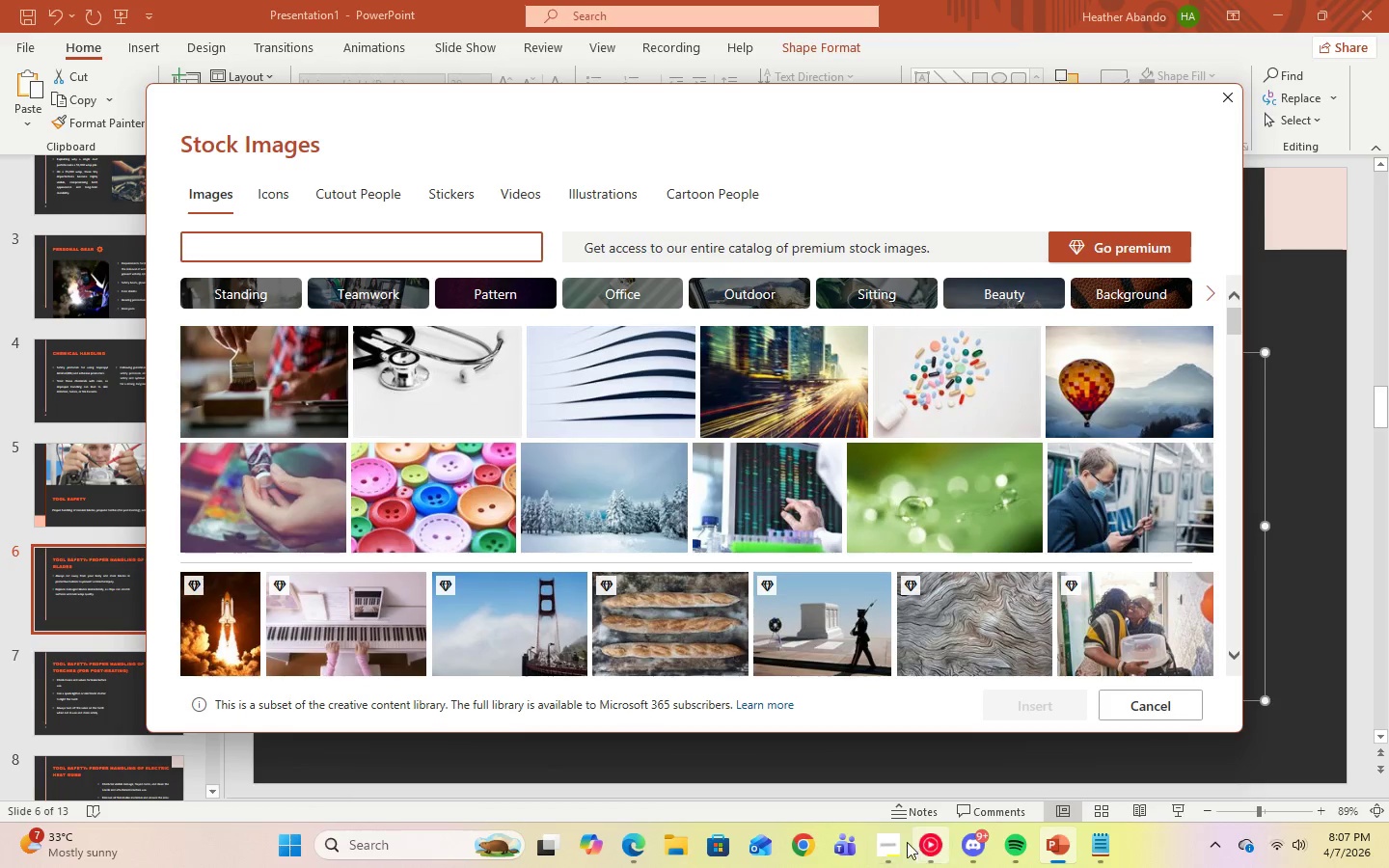 
left_click([898, 842])